 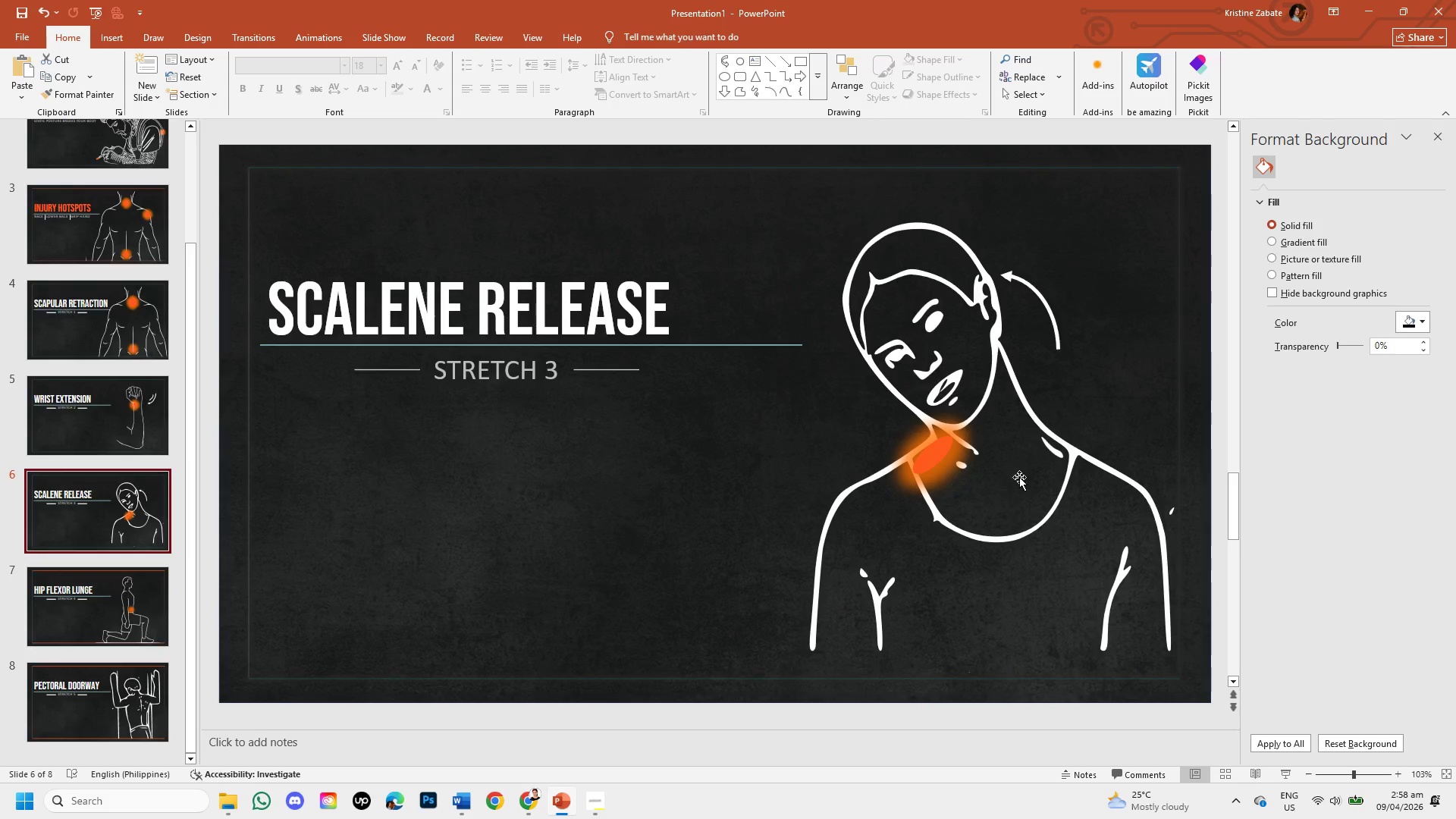 
left_click([1043, 300])
 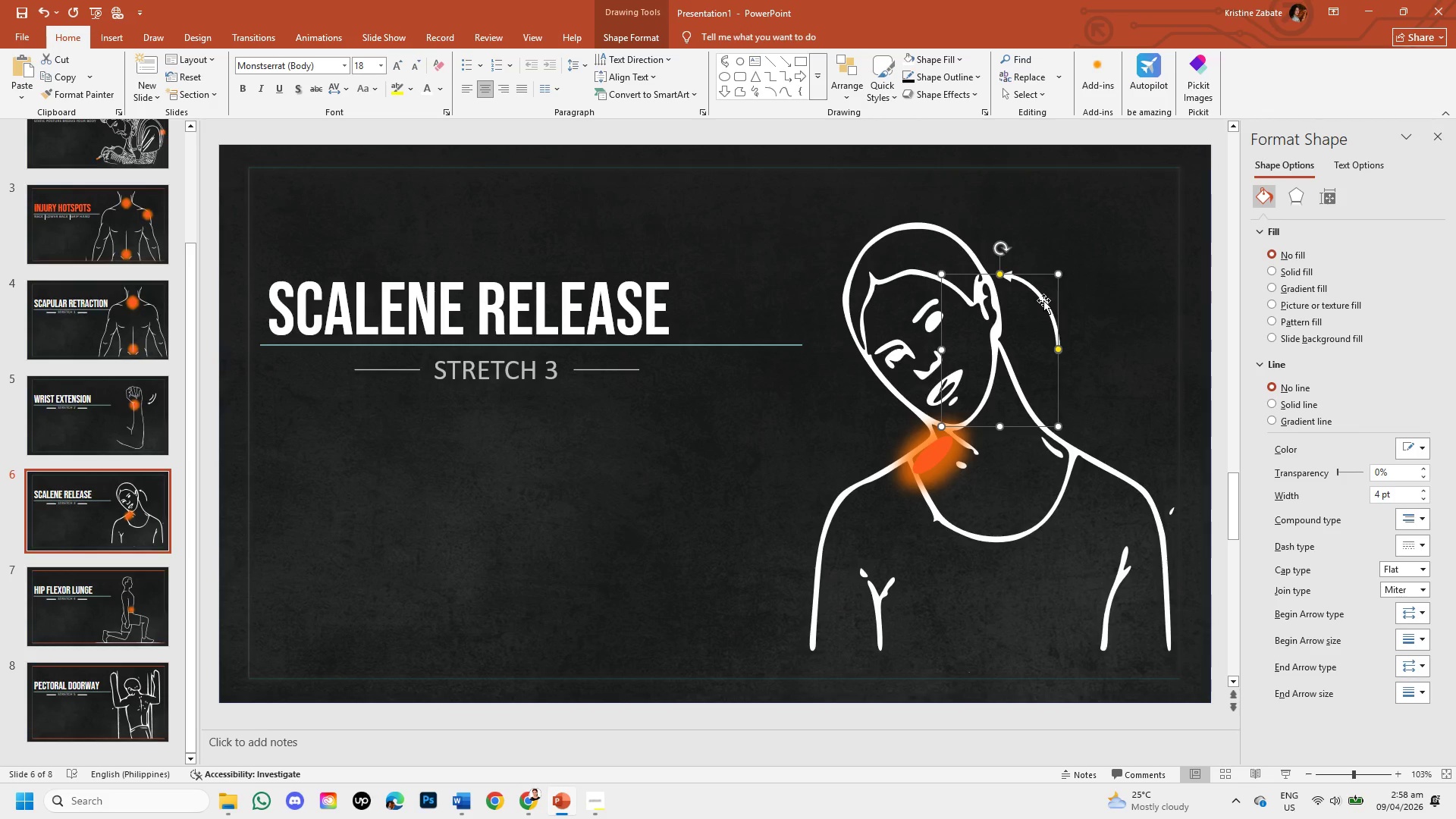 
key(Control+C)
 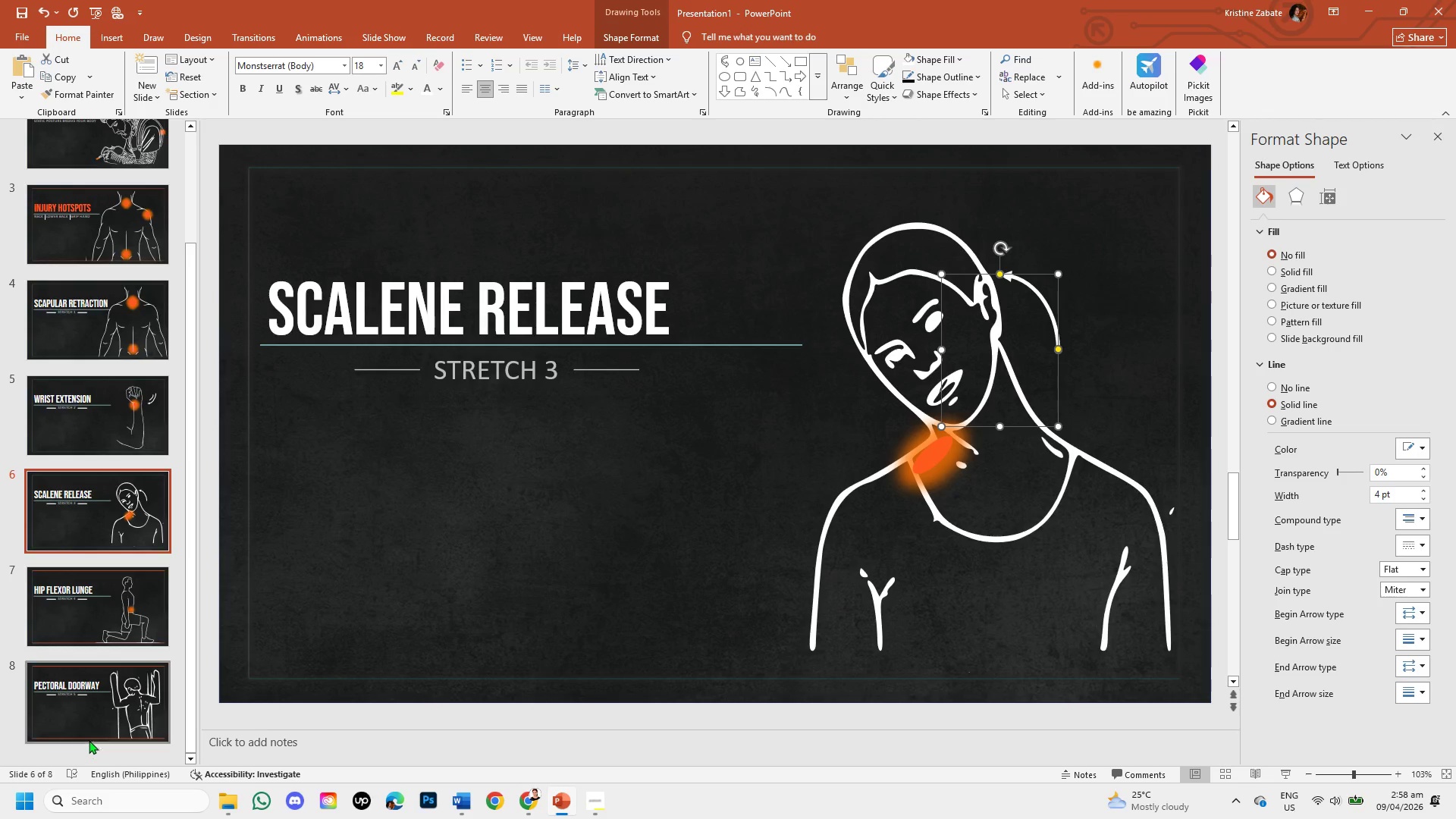 
left_click([92, 714])
 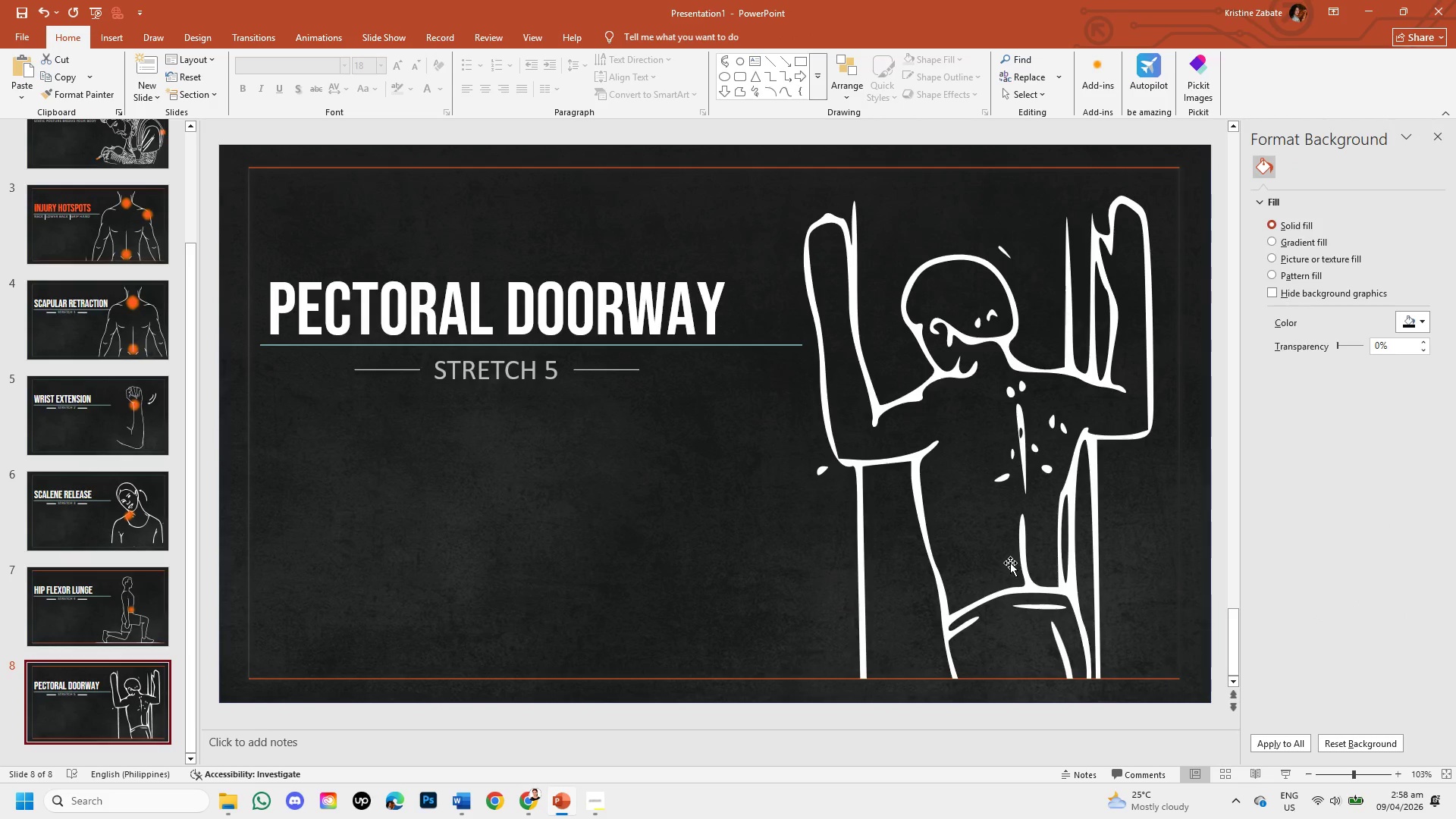 
key(Control+V)
 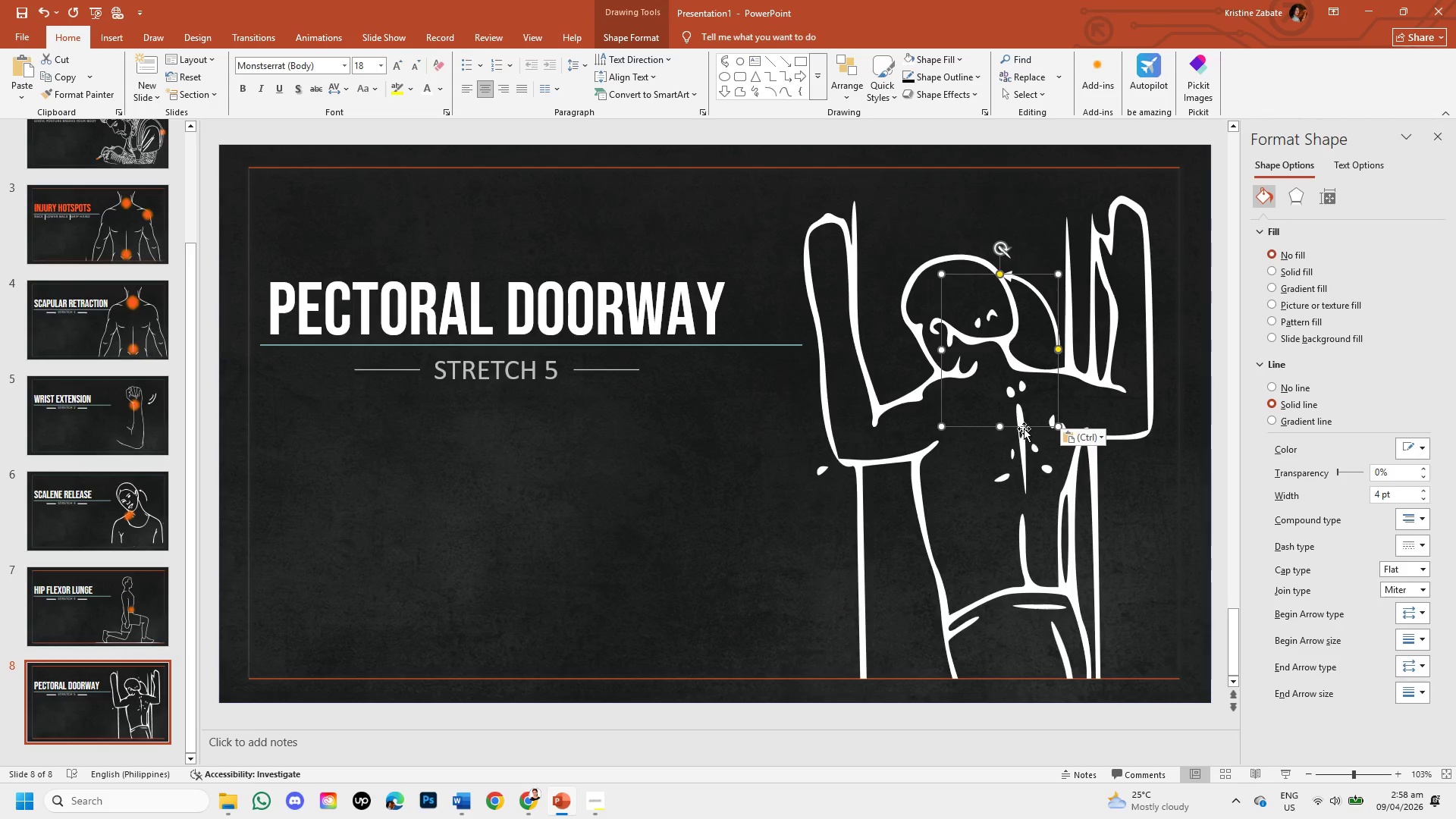 
left_click_drag(start_coordinate=[1024, 424], to_coordinate=[894, 657])
 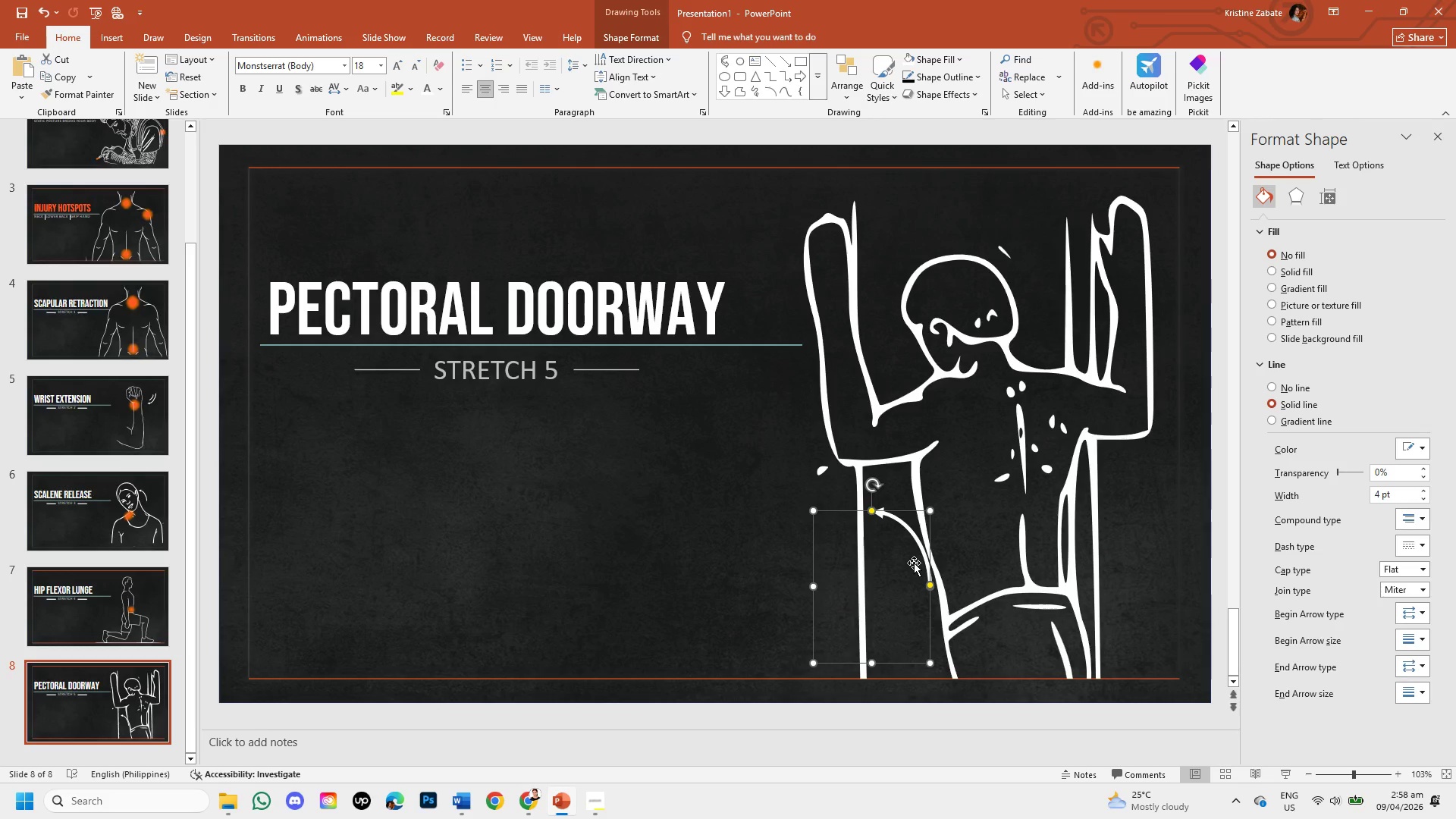 
right_click([914, 563])
 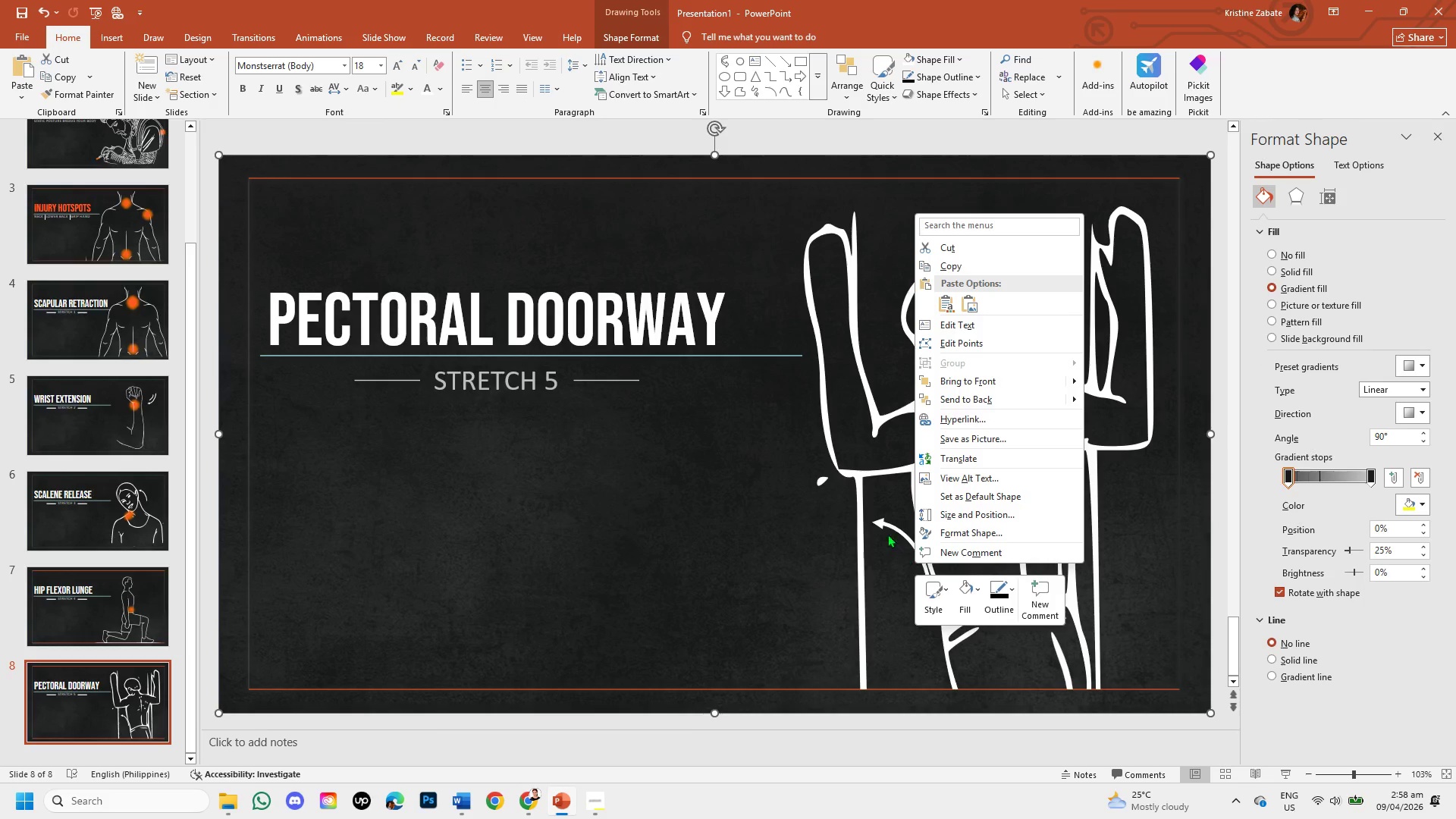 
left_click([880, 515])
 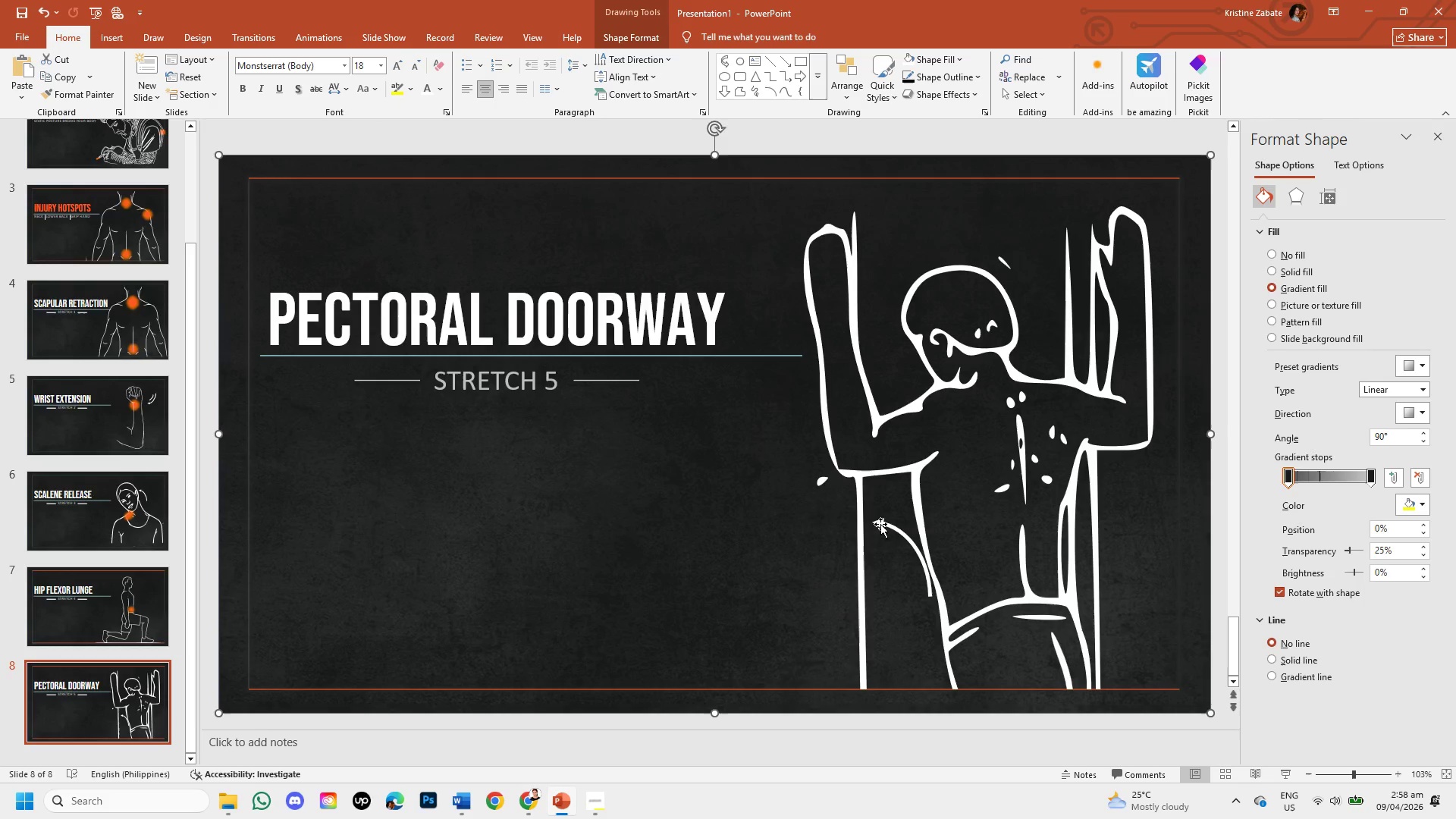 
left_click([880, 524])
 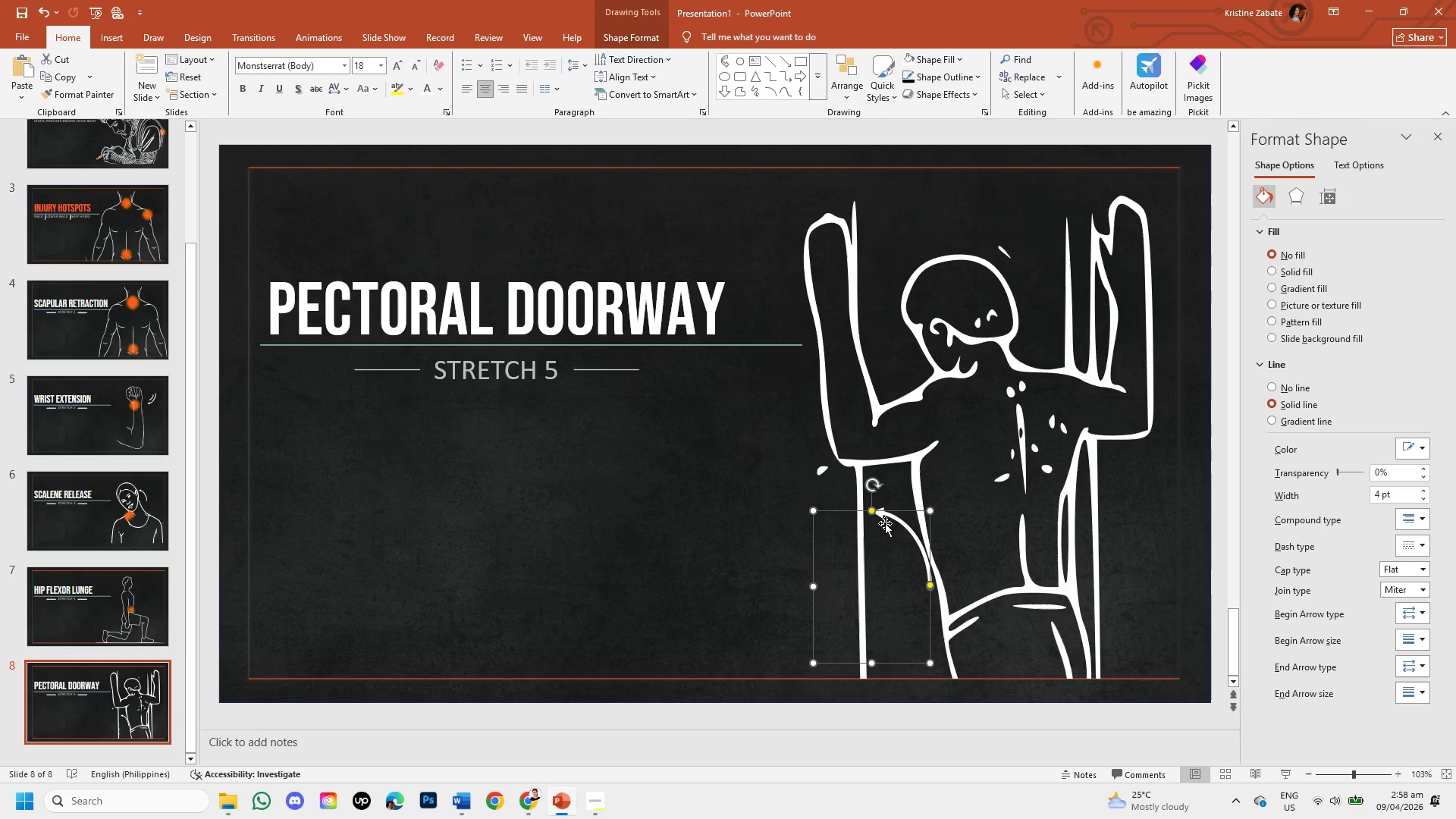 
right_click([885, 523])
 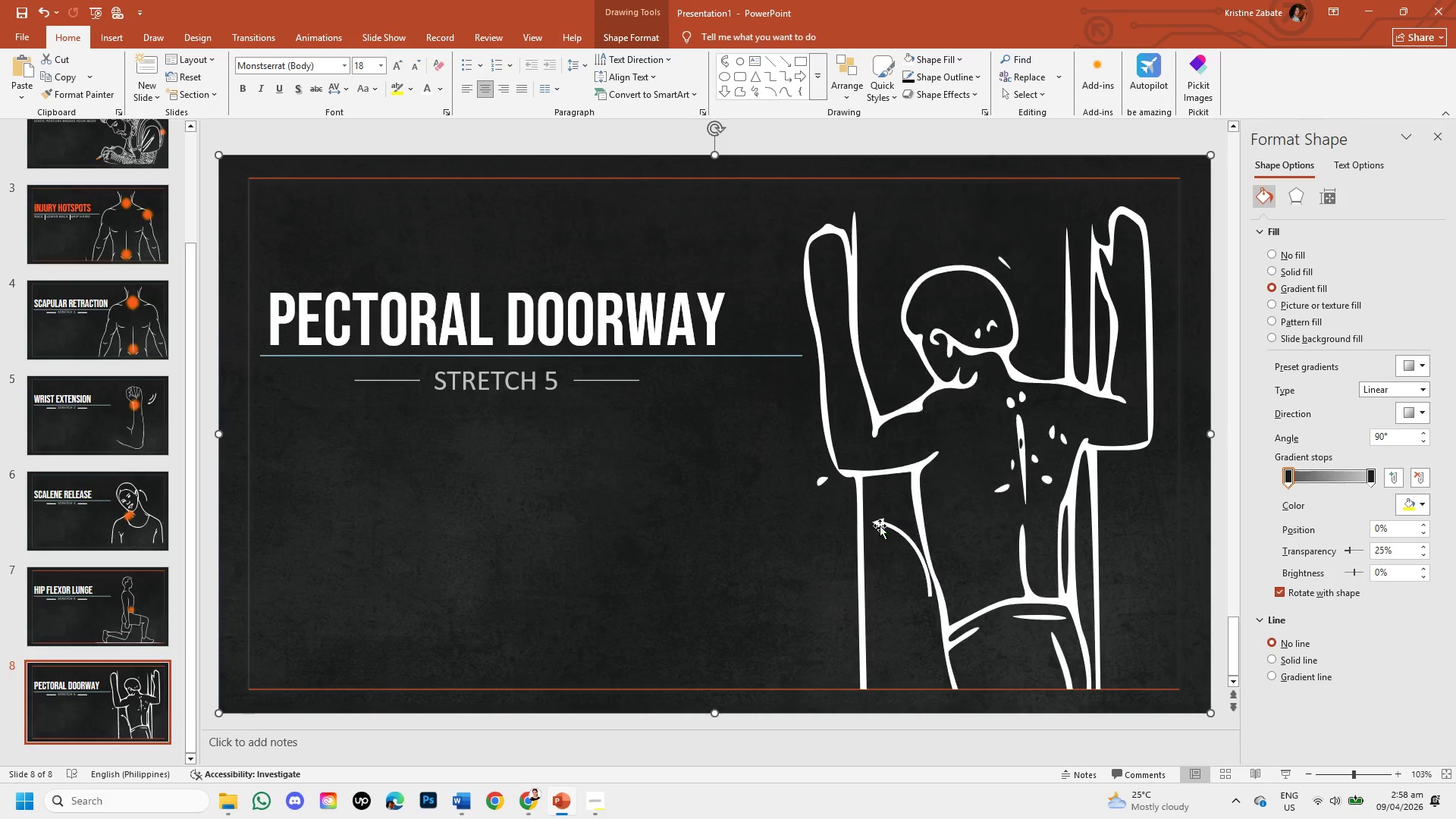 
double_click([880, 526])
 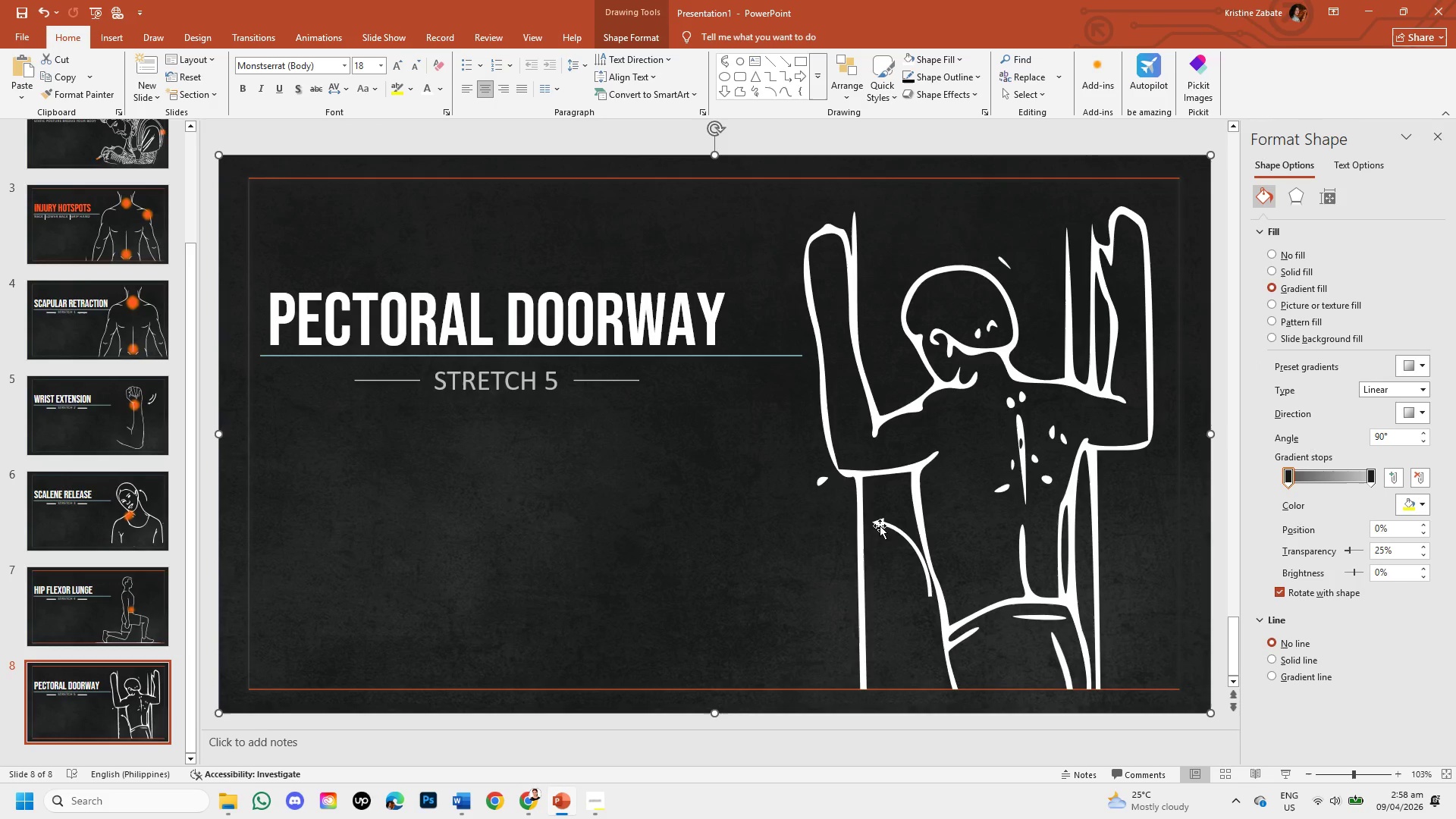 
left_click([880, 526])
 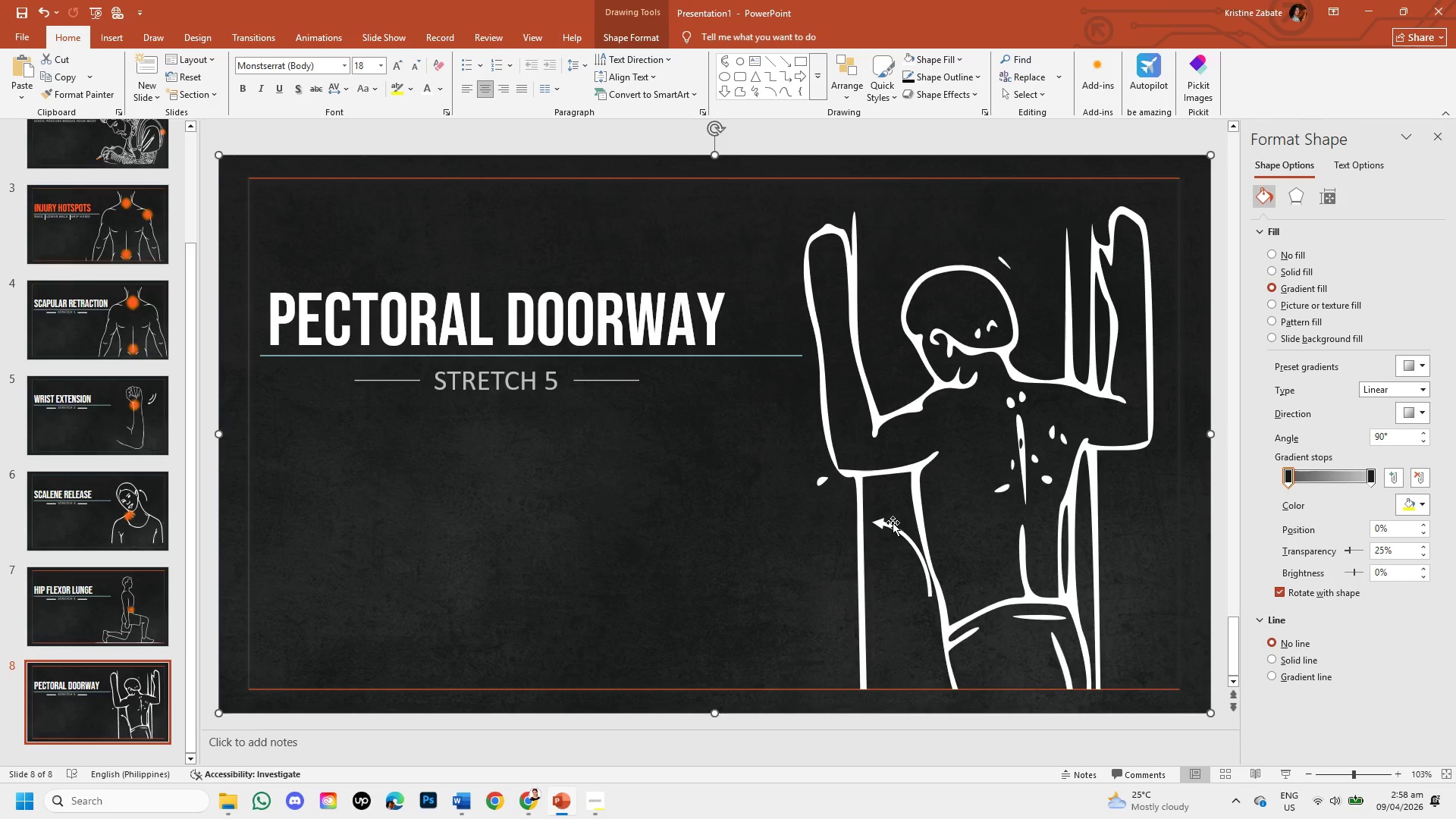 
left_click([893, 522])
 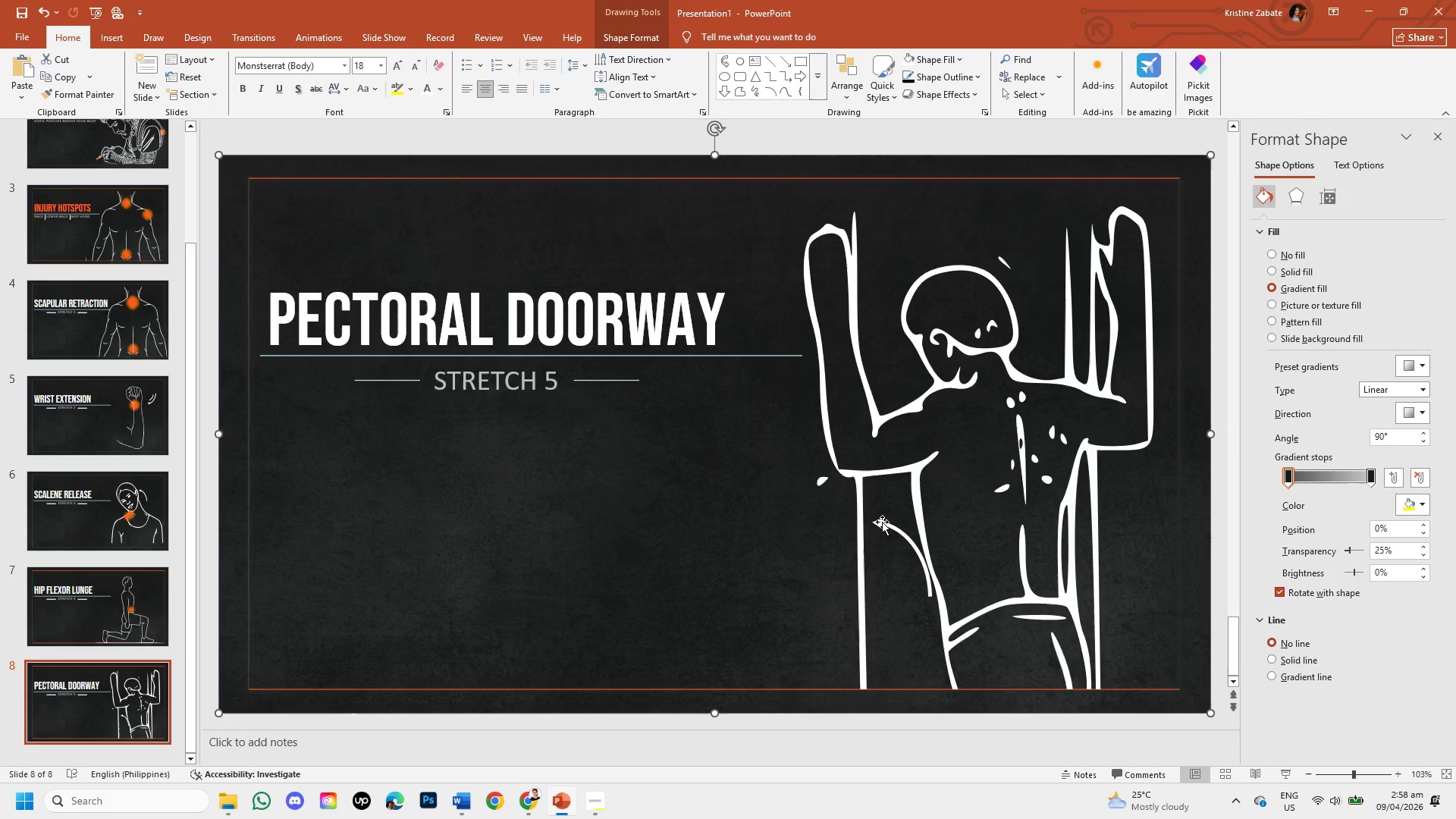 
left_click([882, 522])
 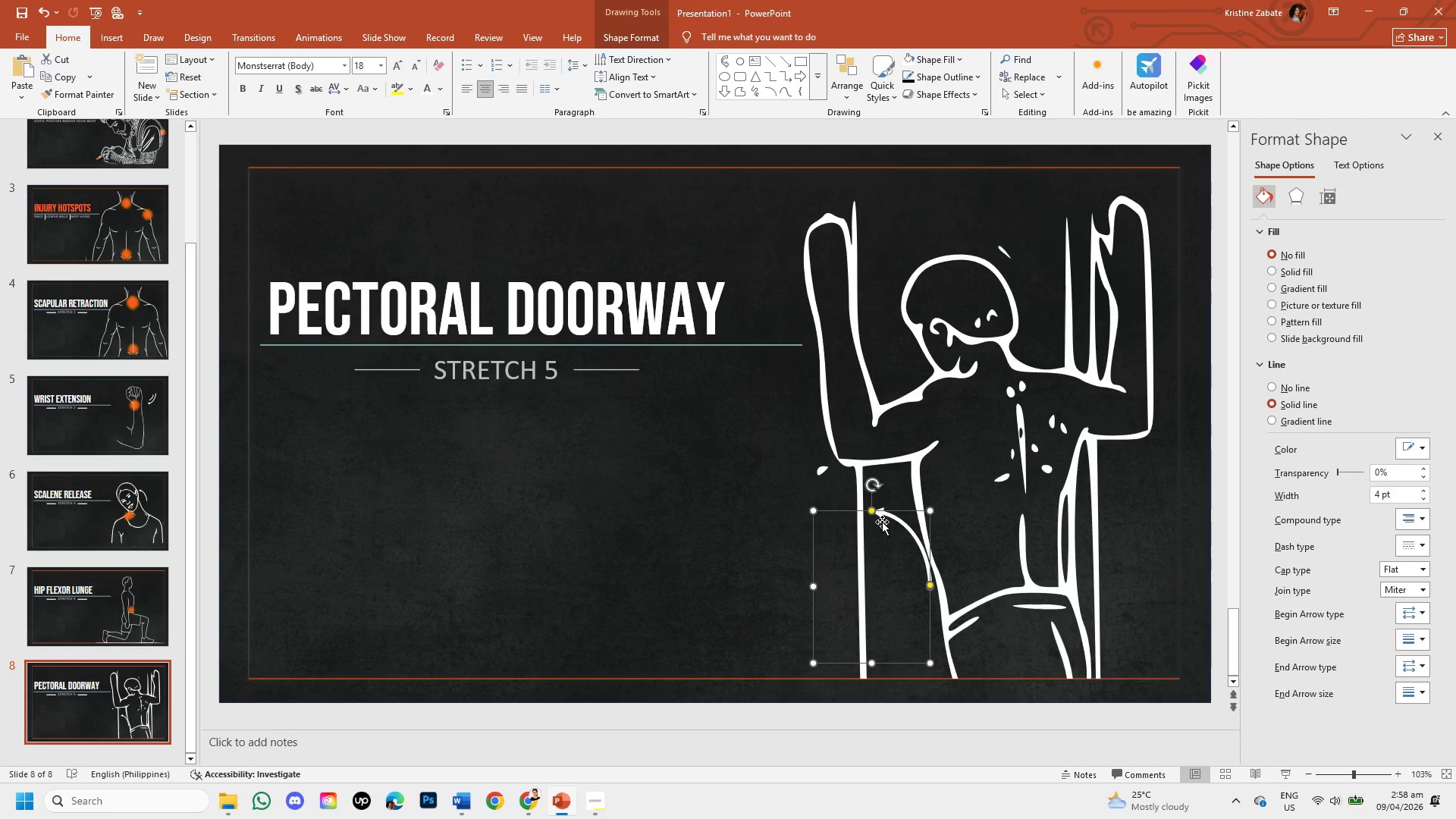 
right_click([882, 522])
 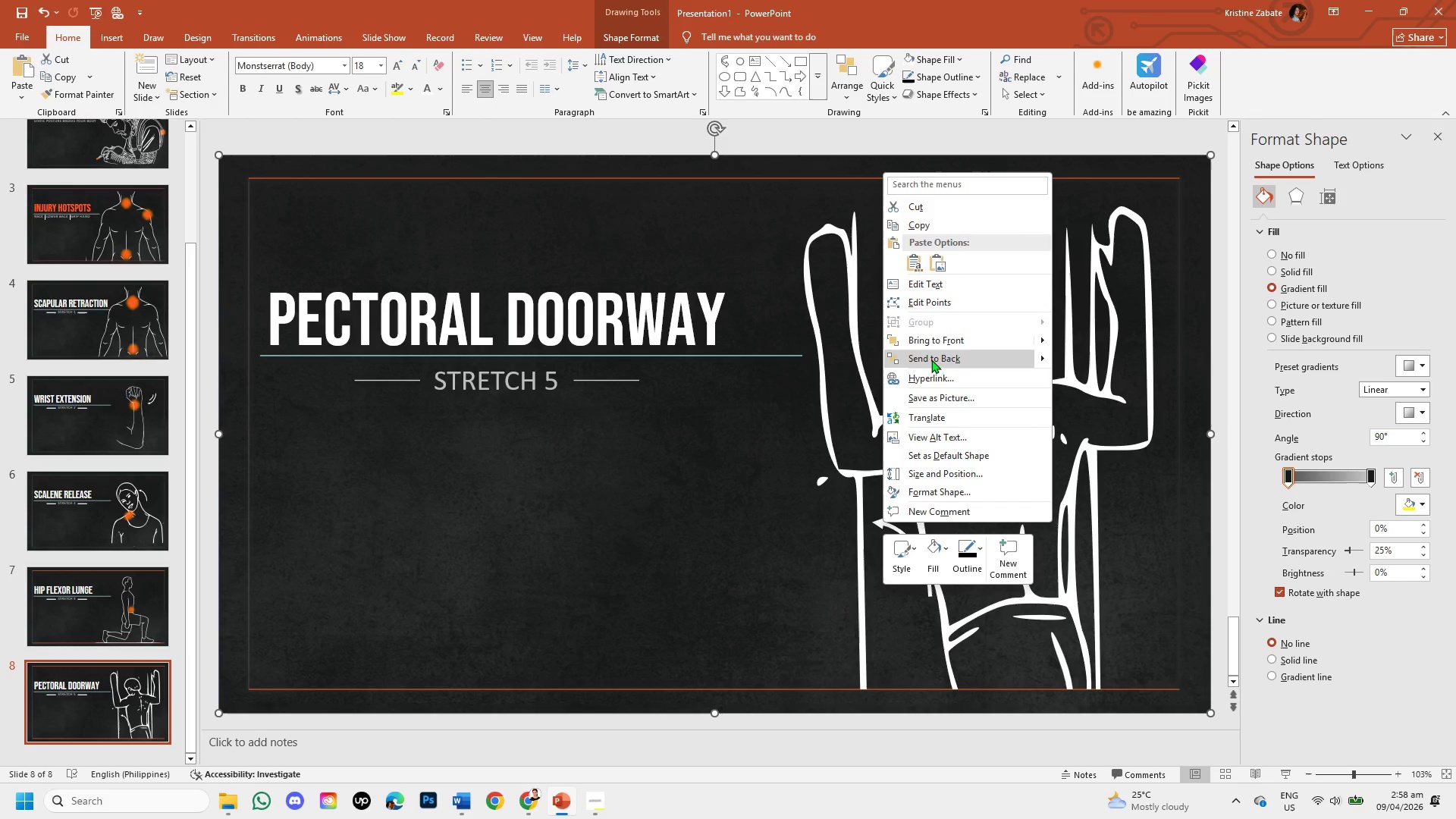 
left_click([931, 359])
 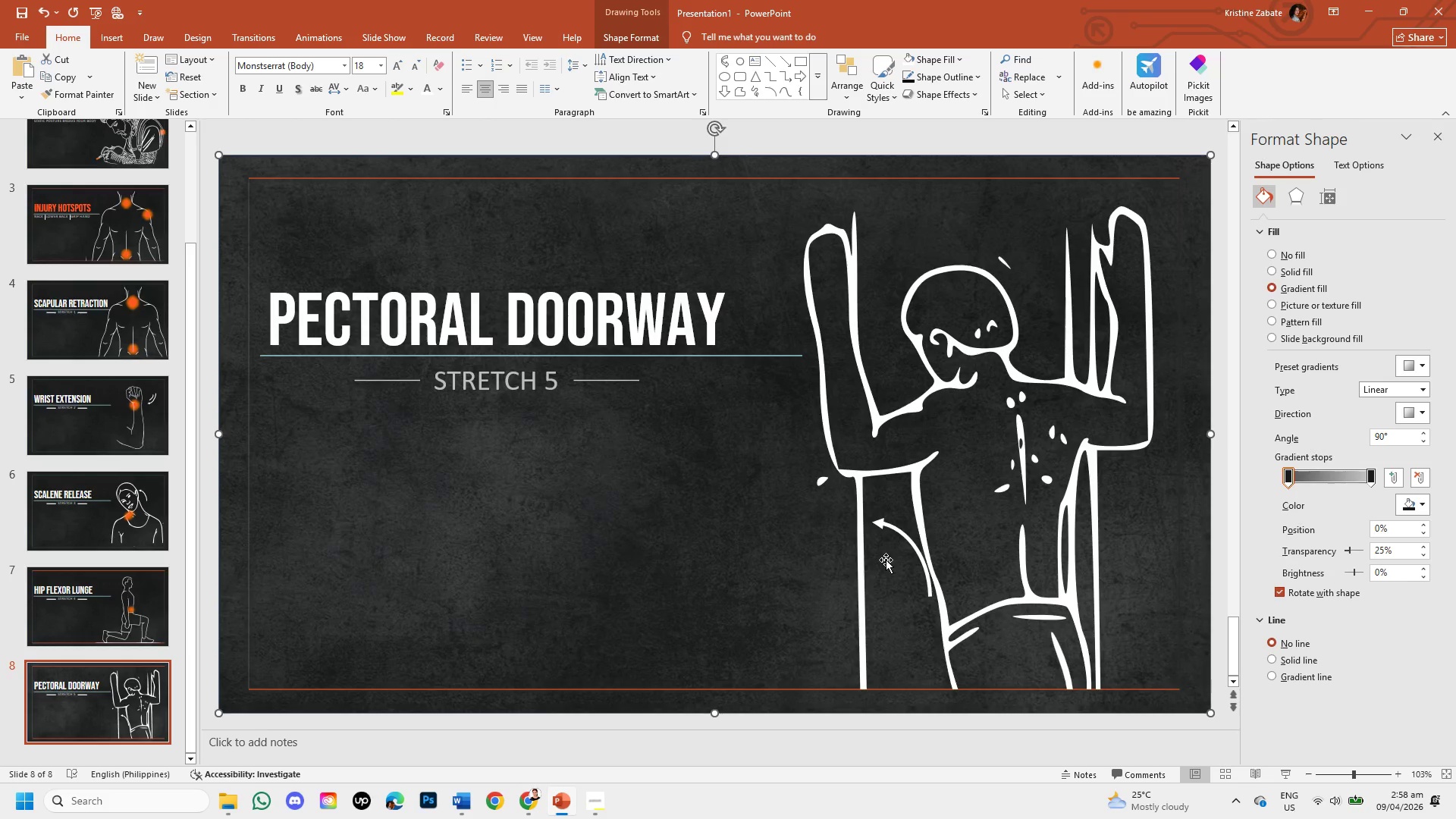 
key(Control+Z)
 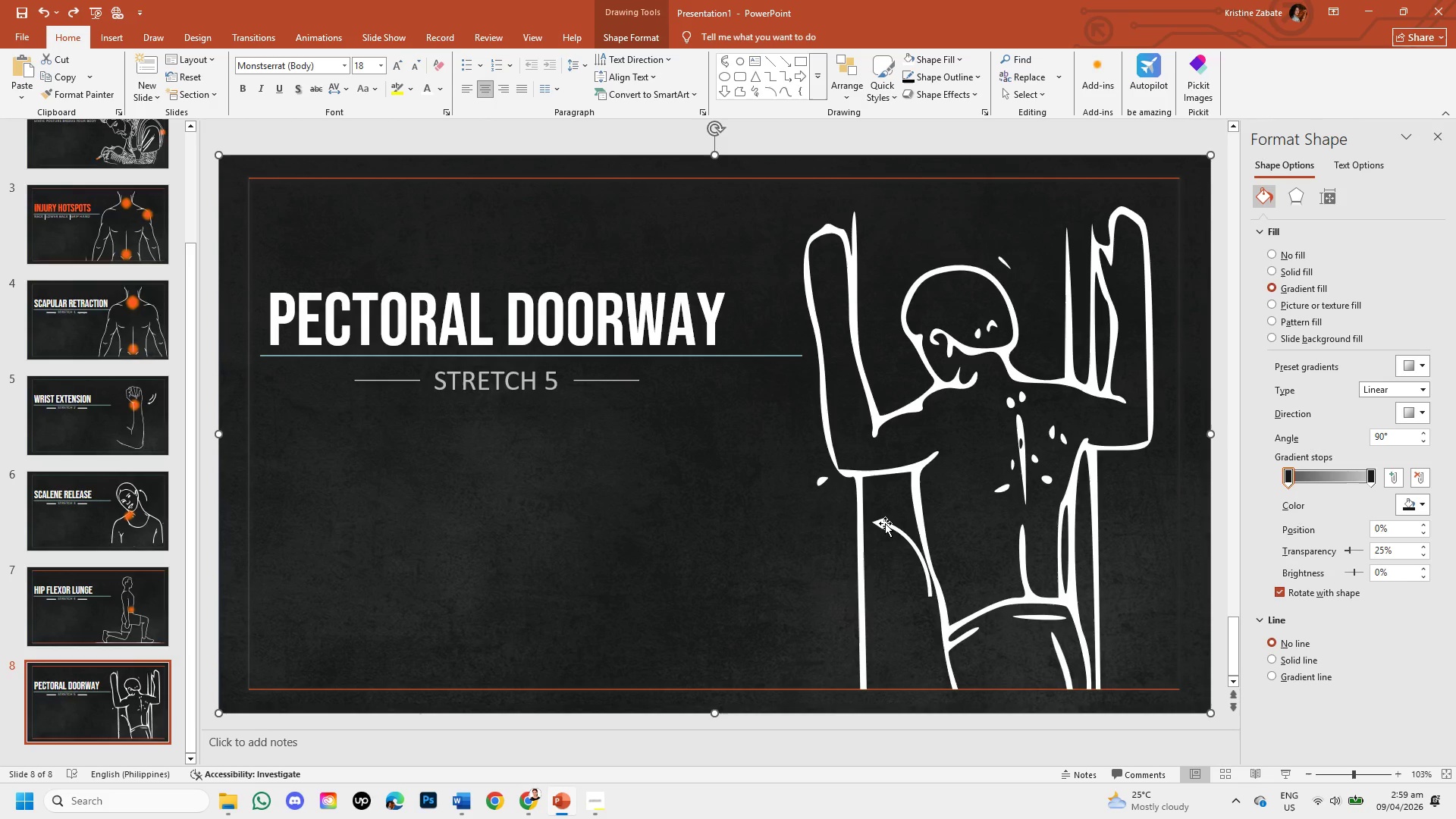 
left_click([885, 523])
 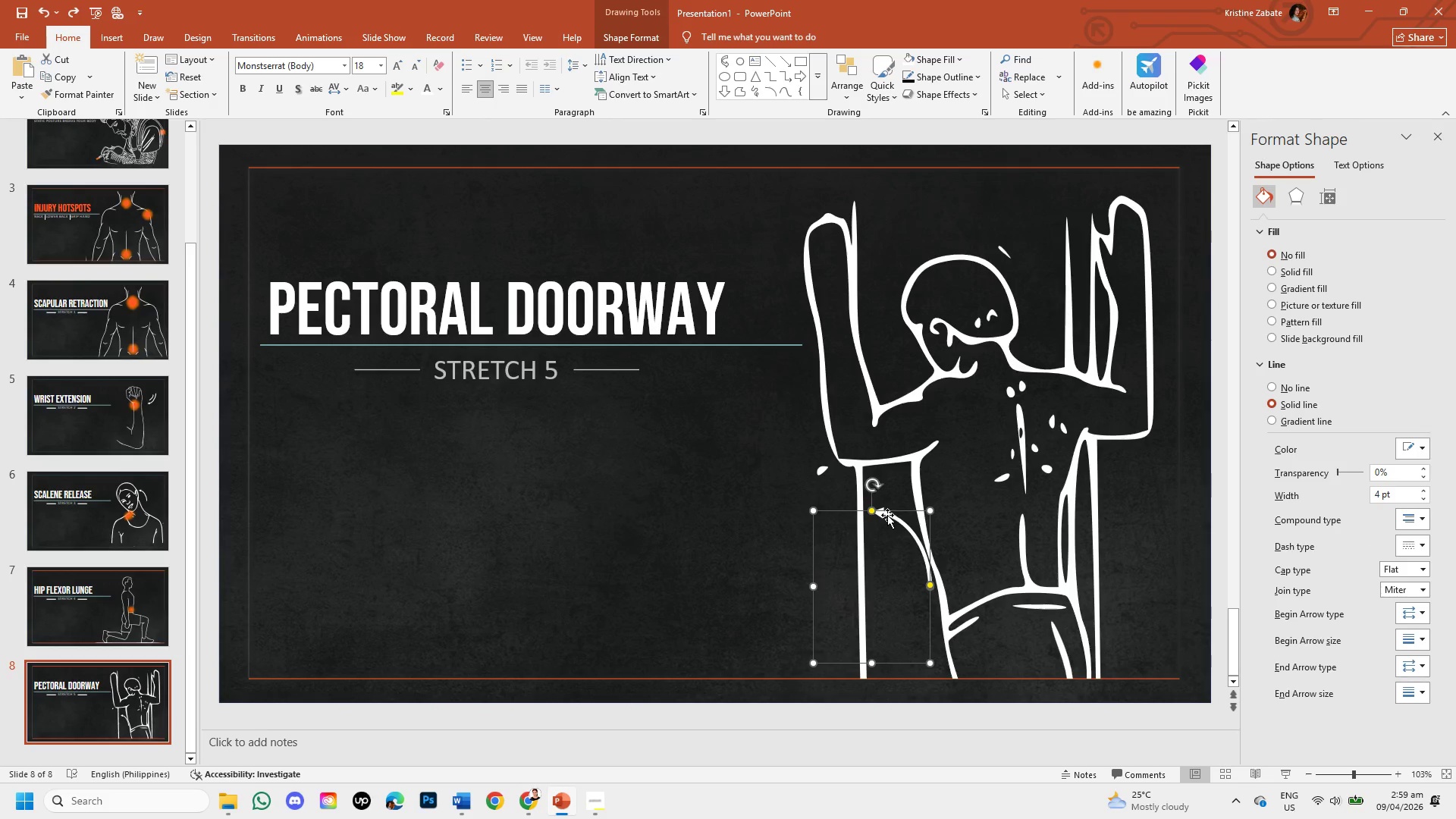 
right_click([887, 510])
 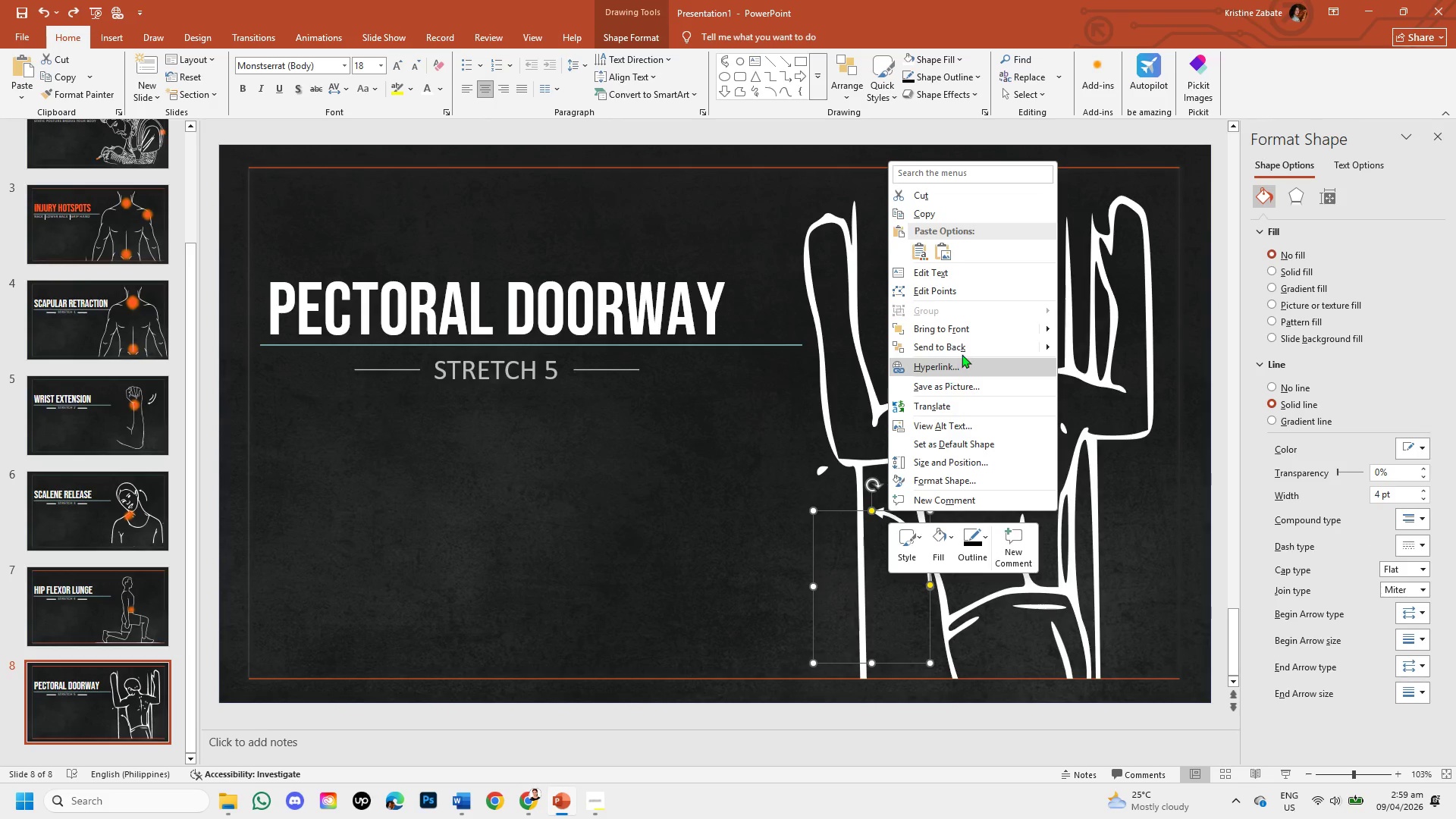 
left_click([963, 351])
 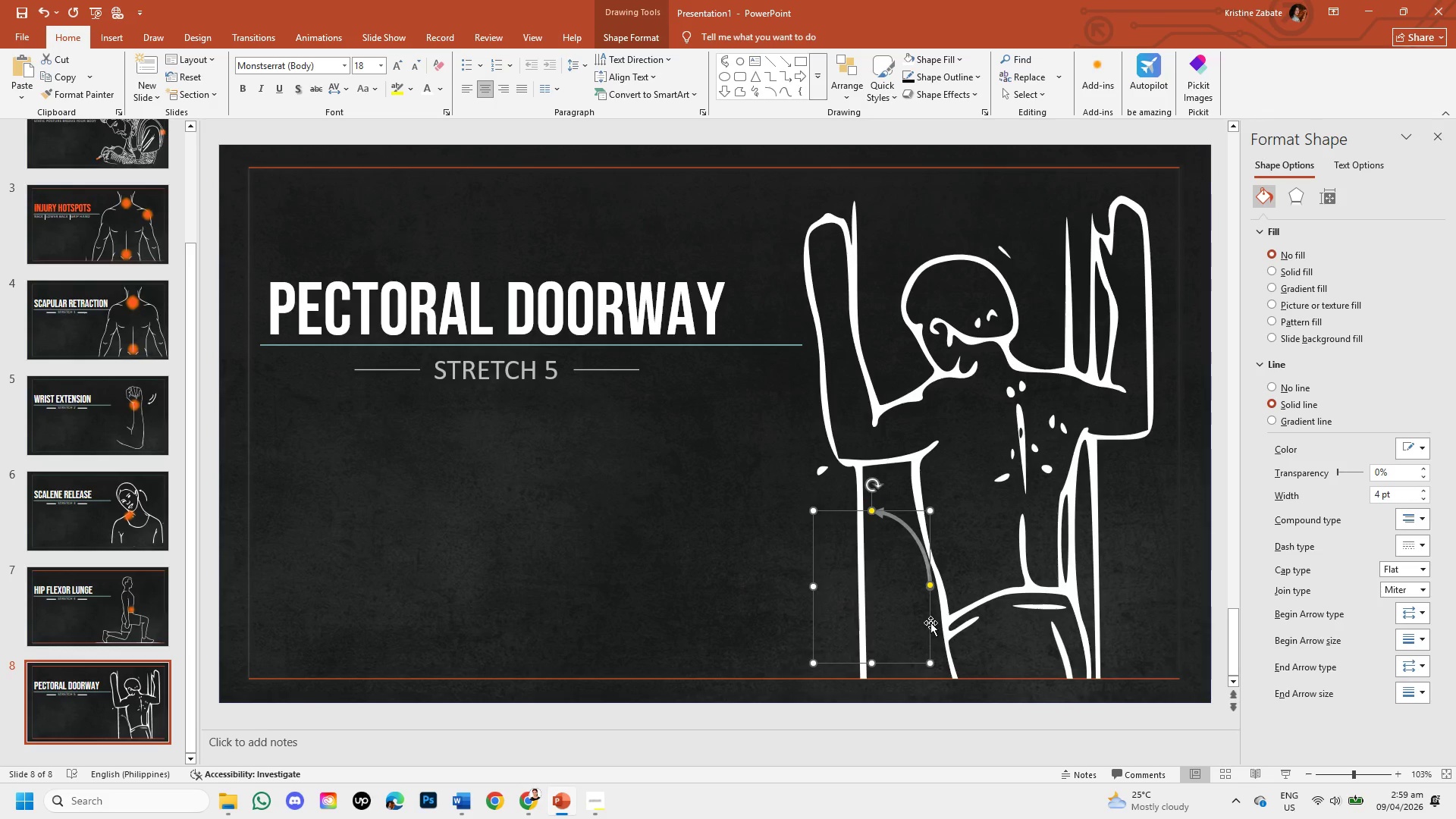 
left_click_drag(start_coordinate=[930, 623], to_coordinate=[996, 600])
 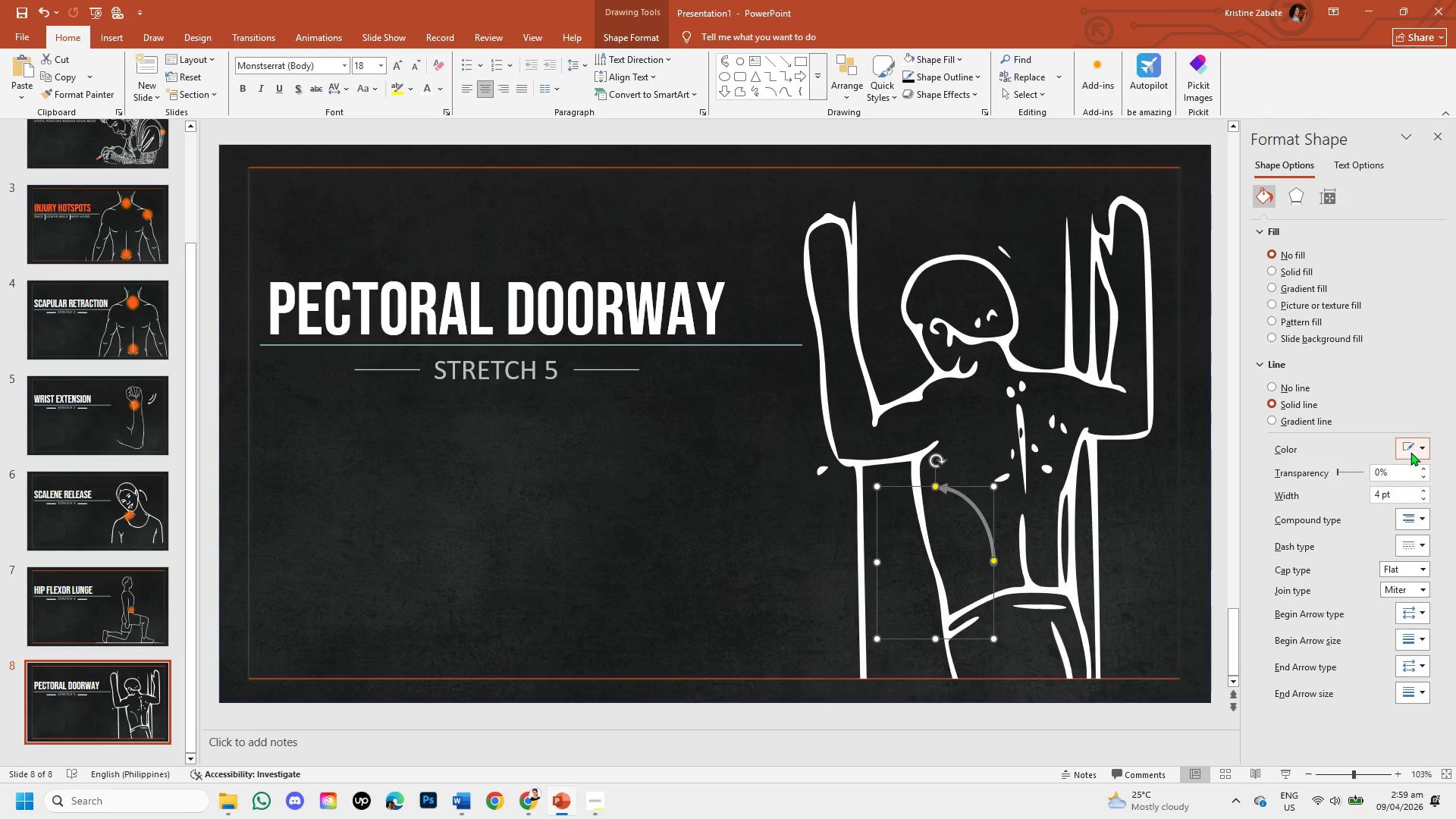 
left_click([1420, 445])
 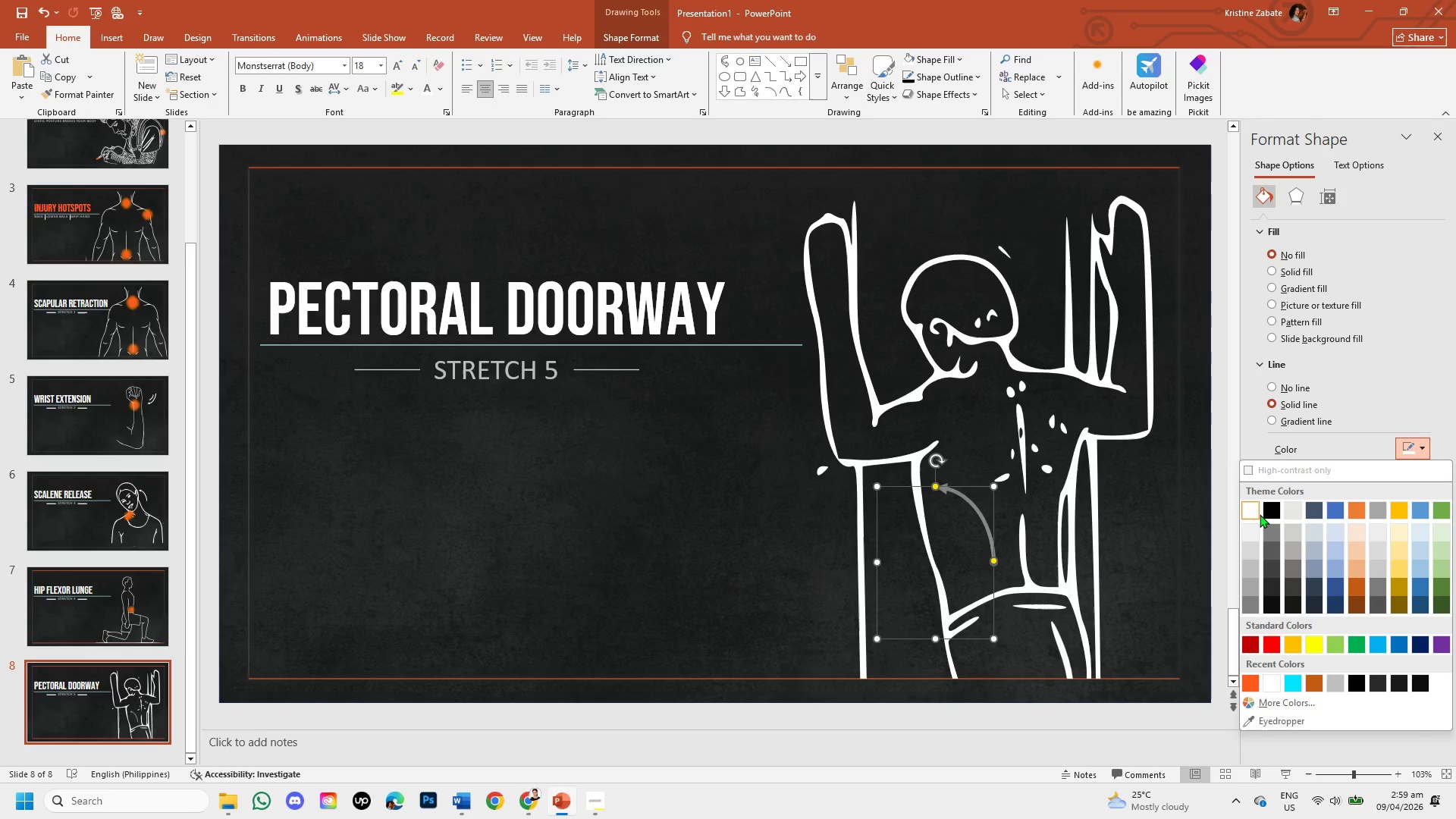 
left_click([1255, 512])
 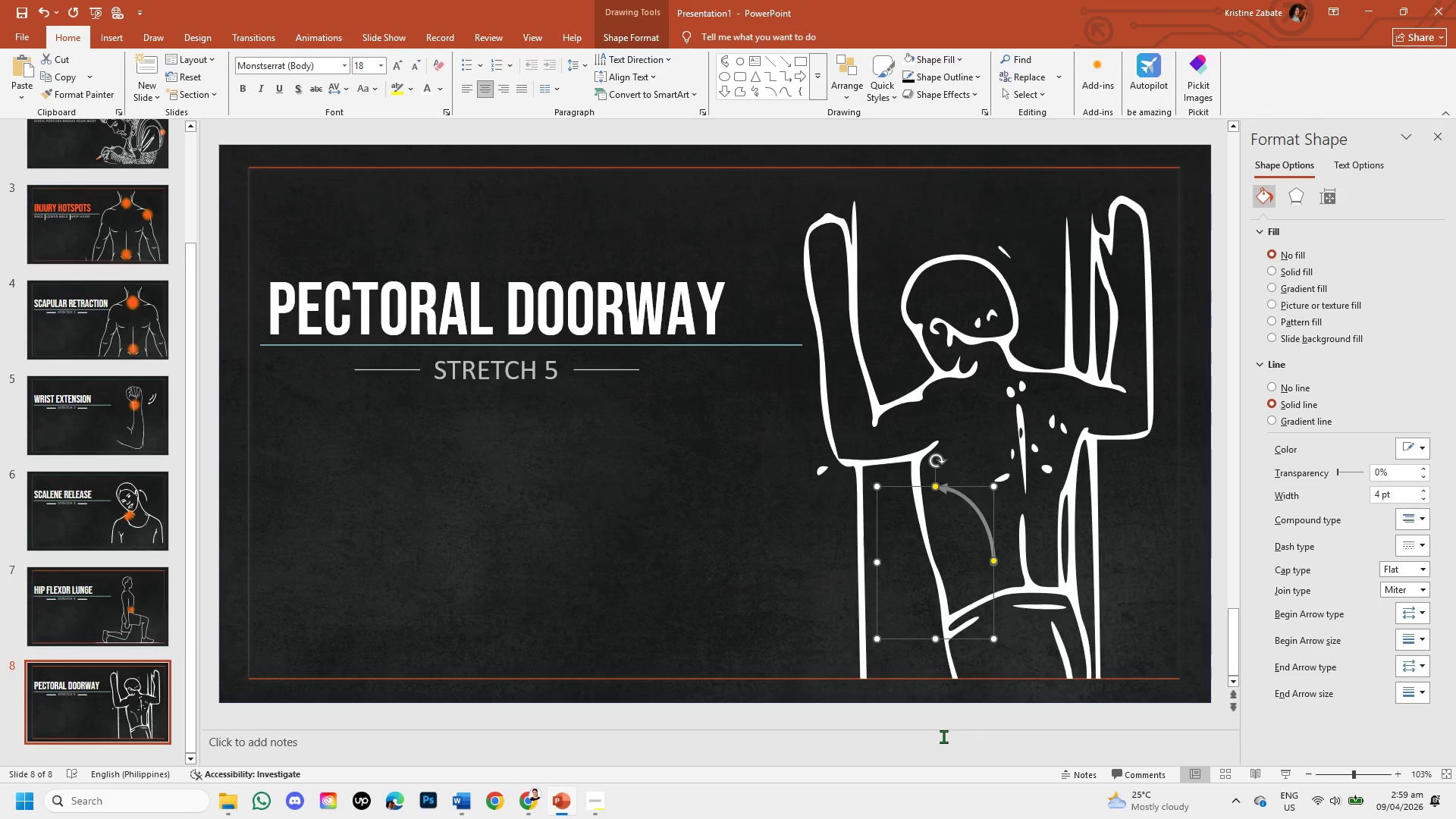 
left_click([929, 710])
 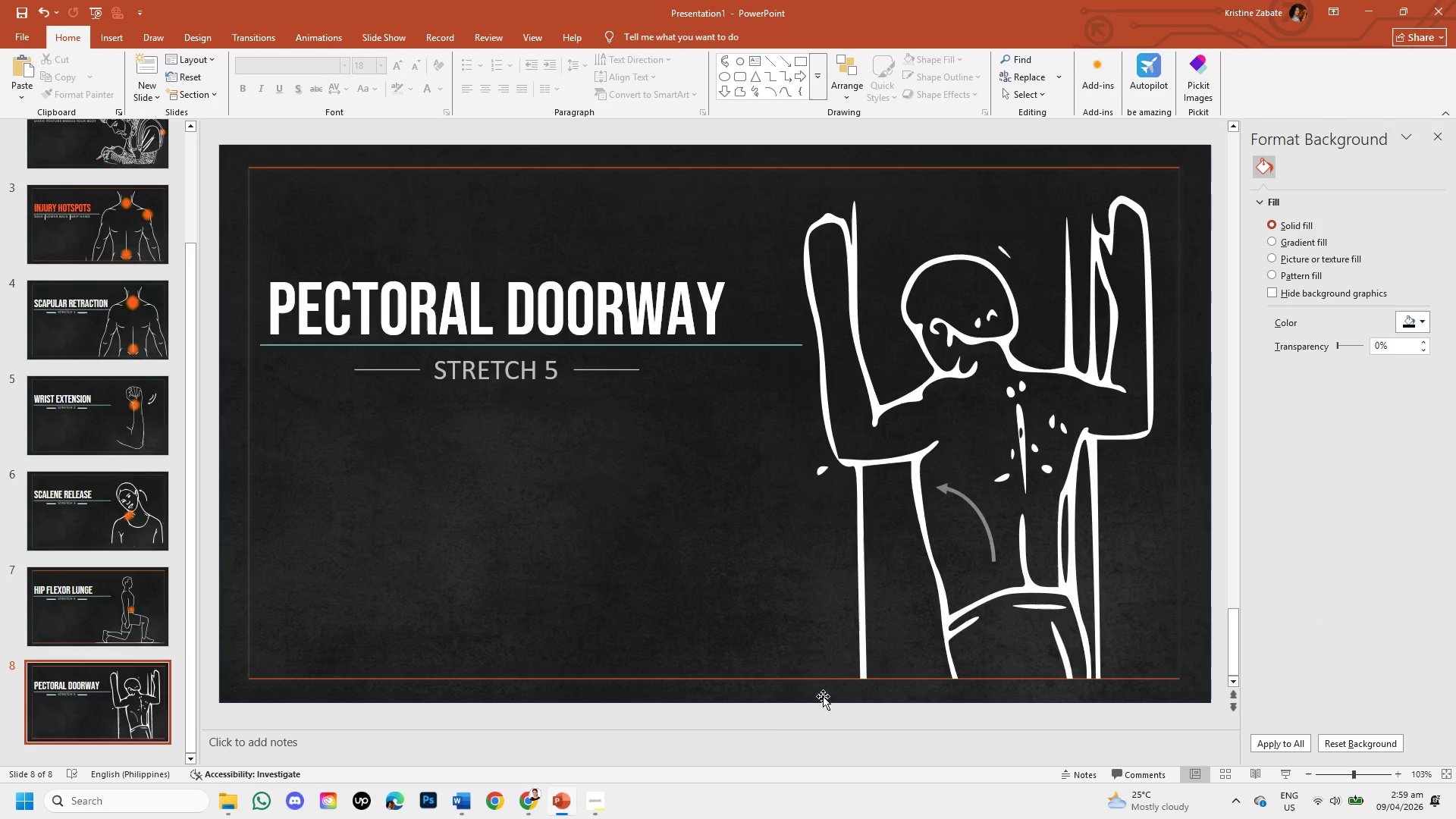 
left_click([522, 800])
 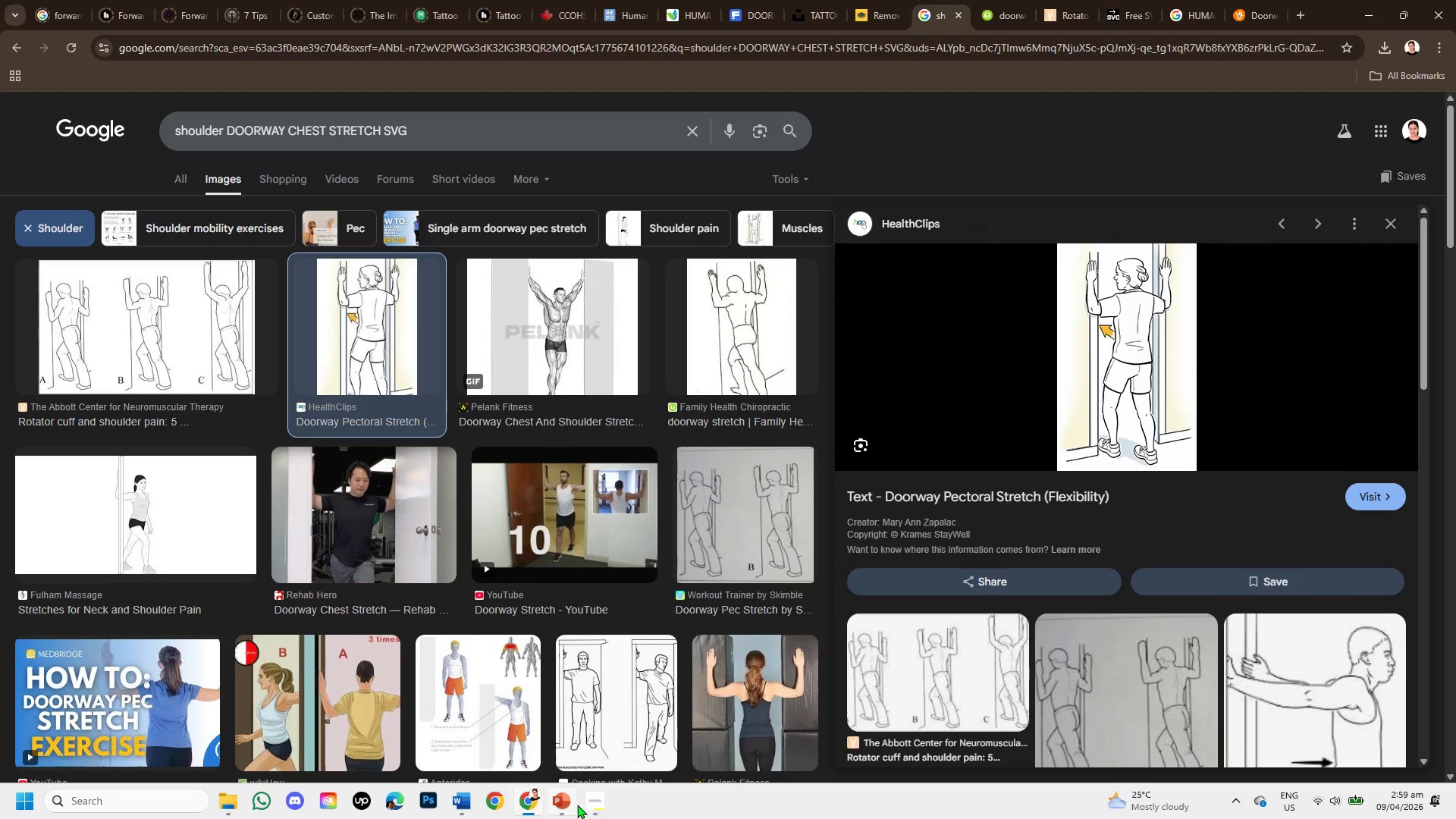 
left_click([560, 799])
 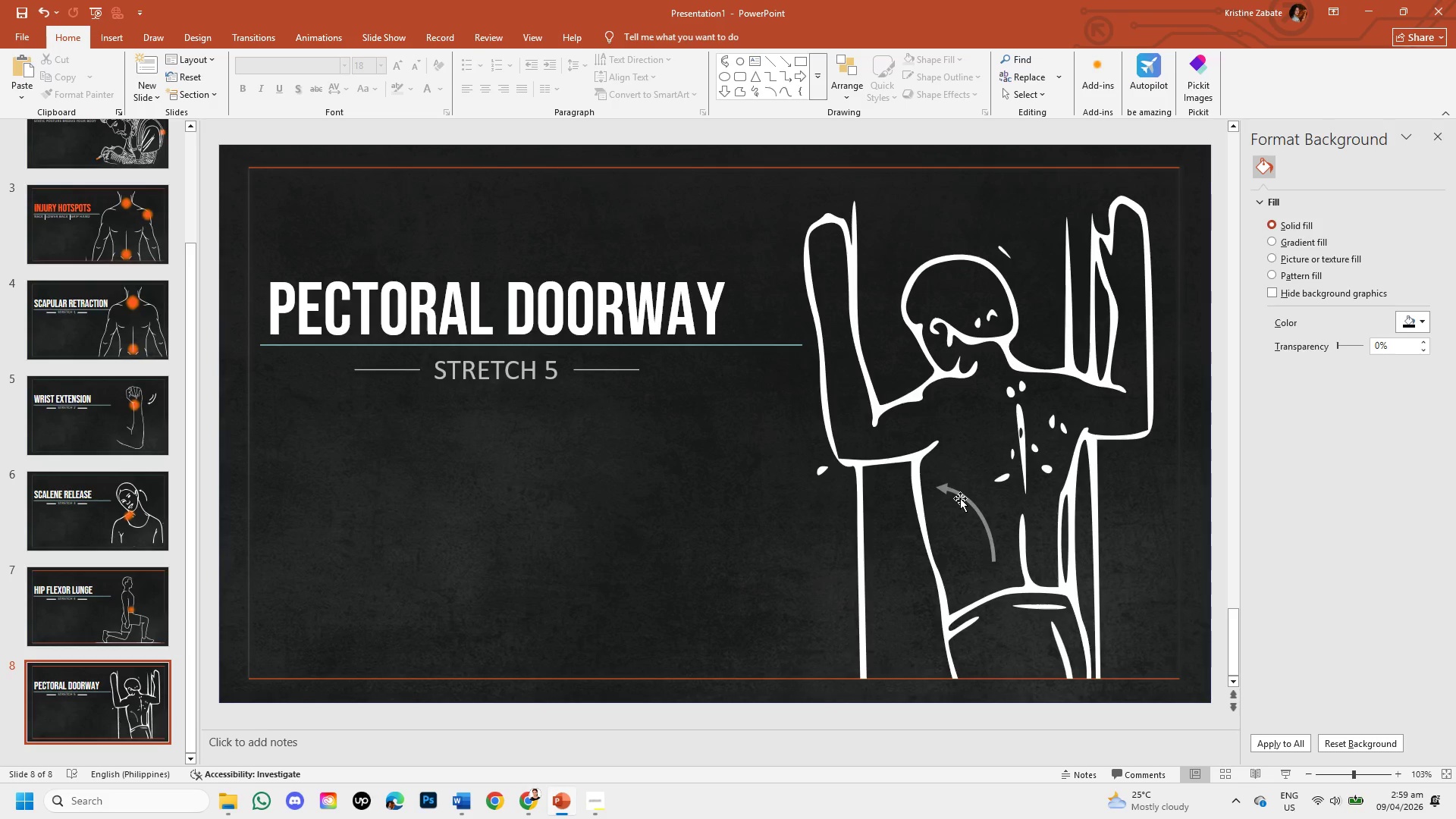 
left_click([959, 494])
 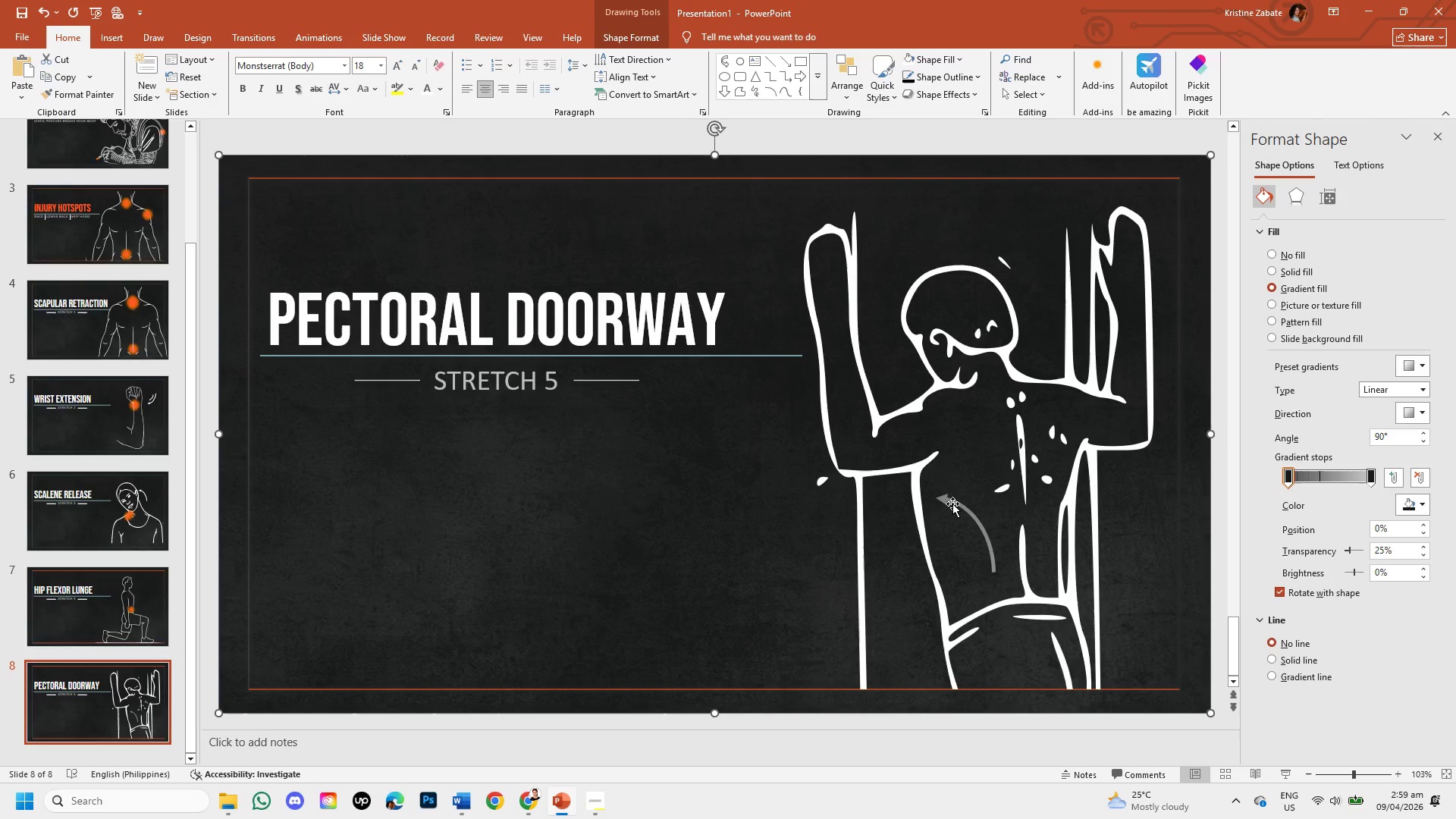 
left_click([952, 504])
 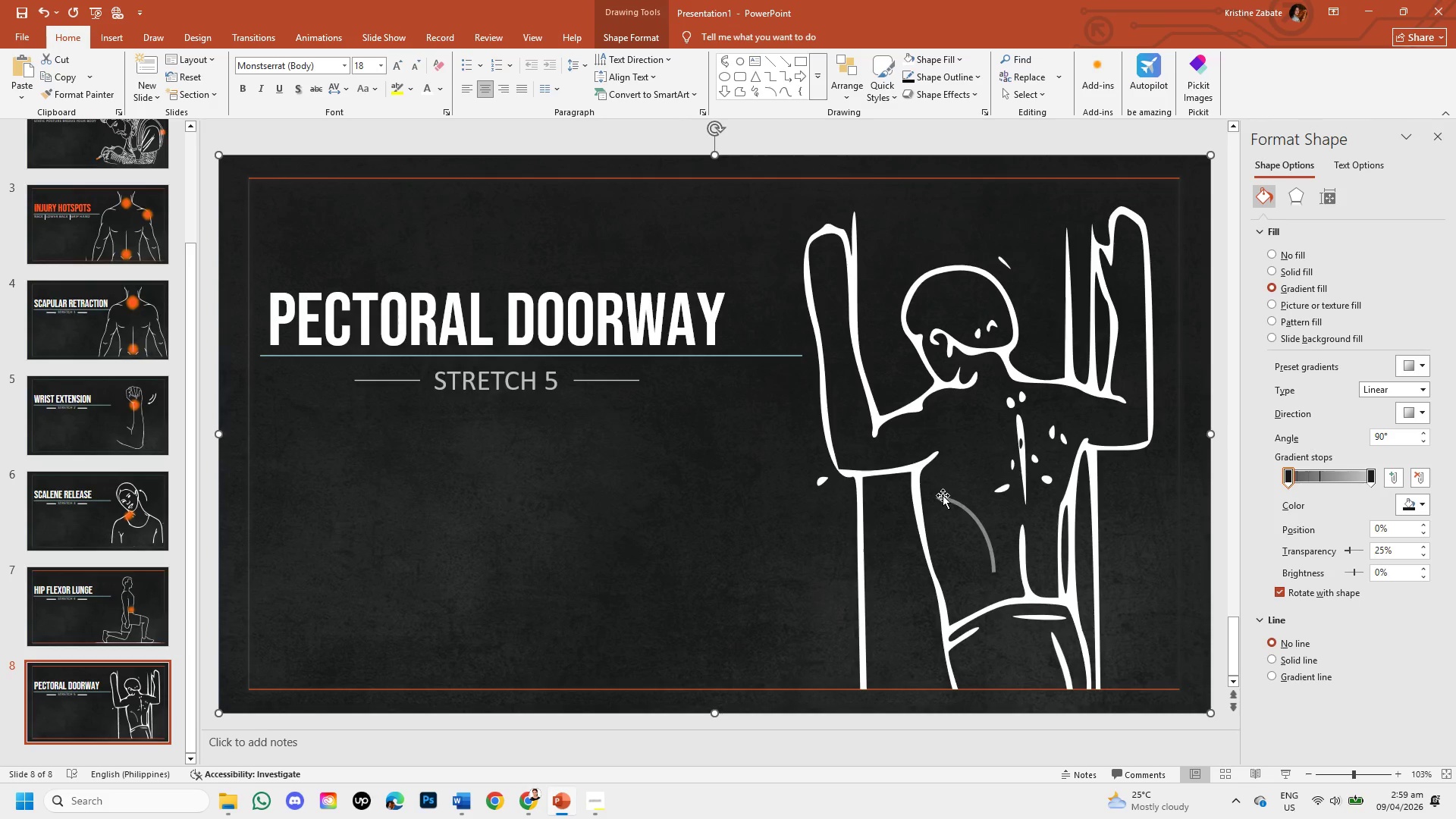 
double_click([943, 495])
 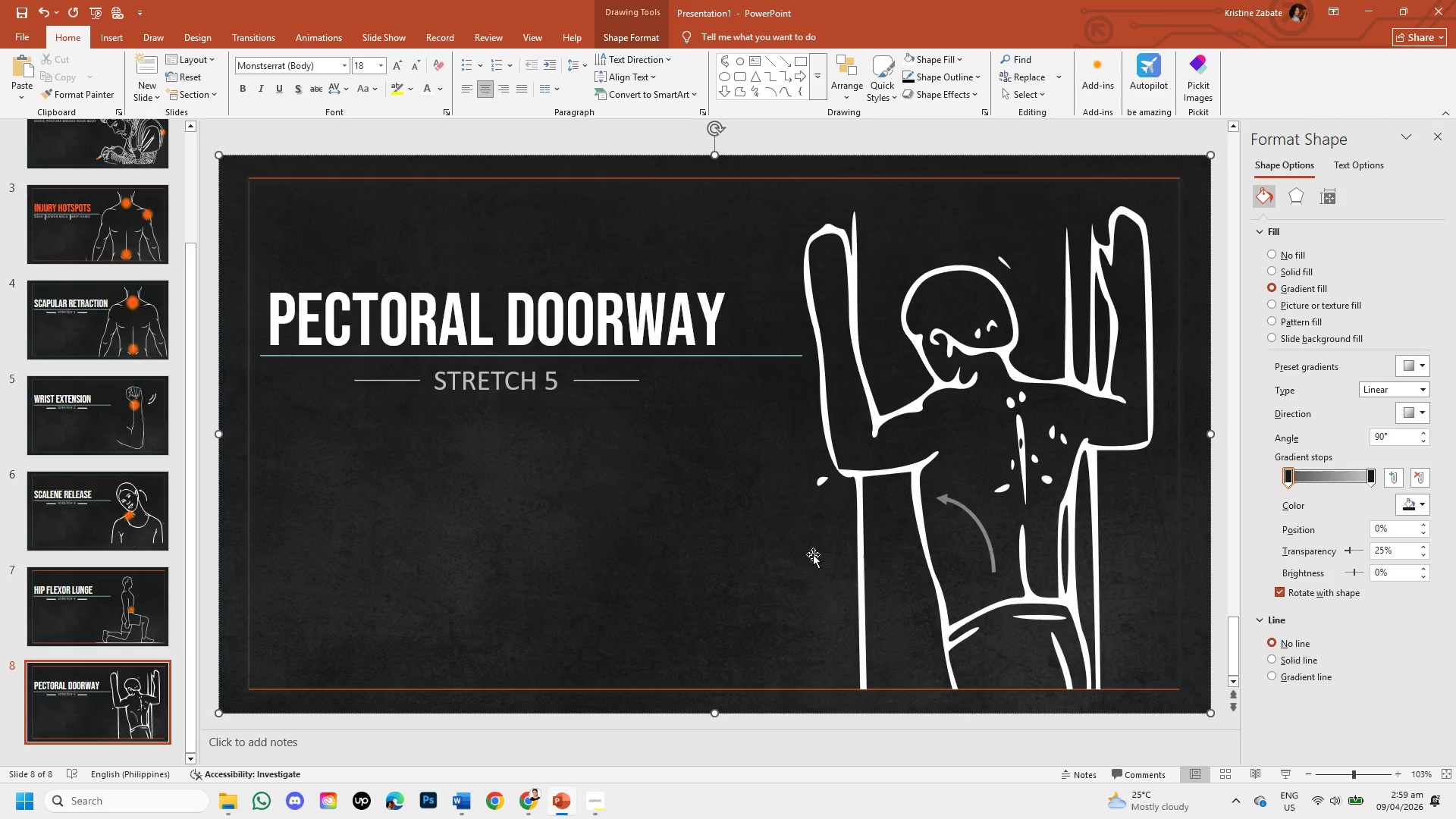 
left_click([811, 554])
 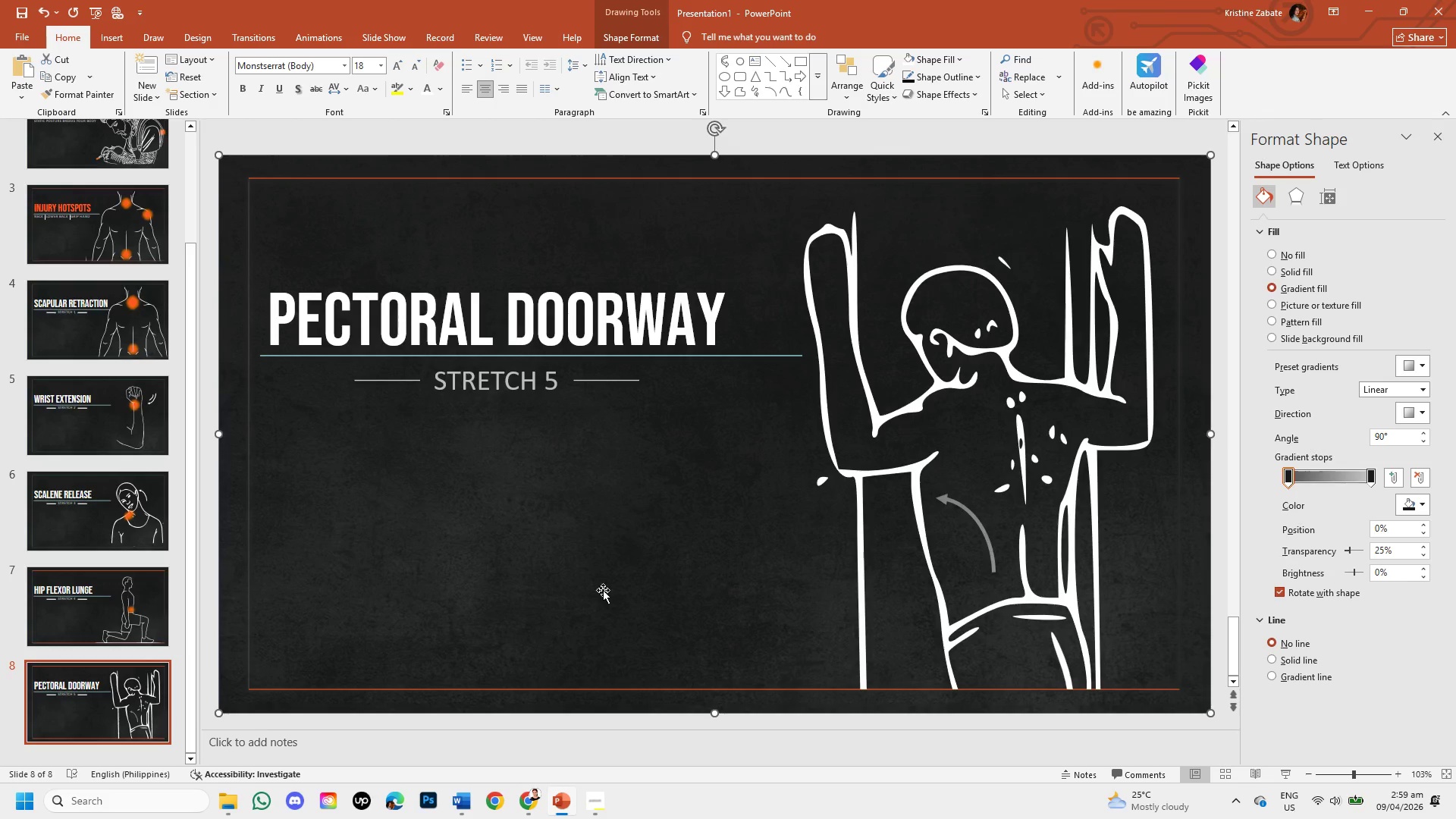 
left_click([592, 586])
 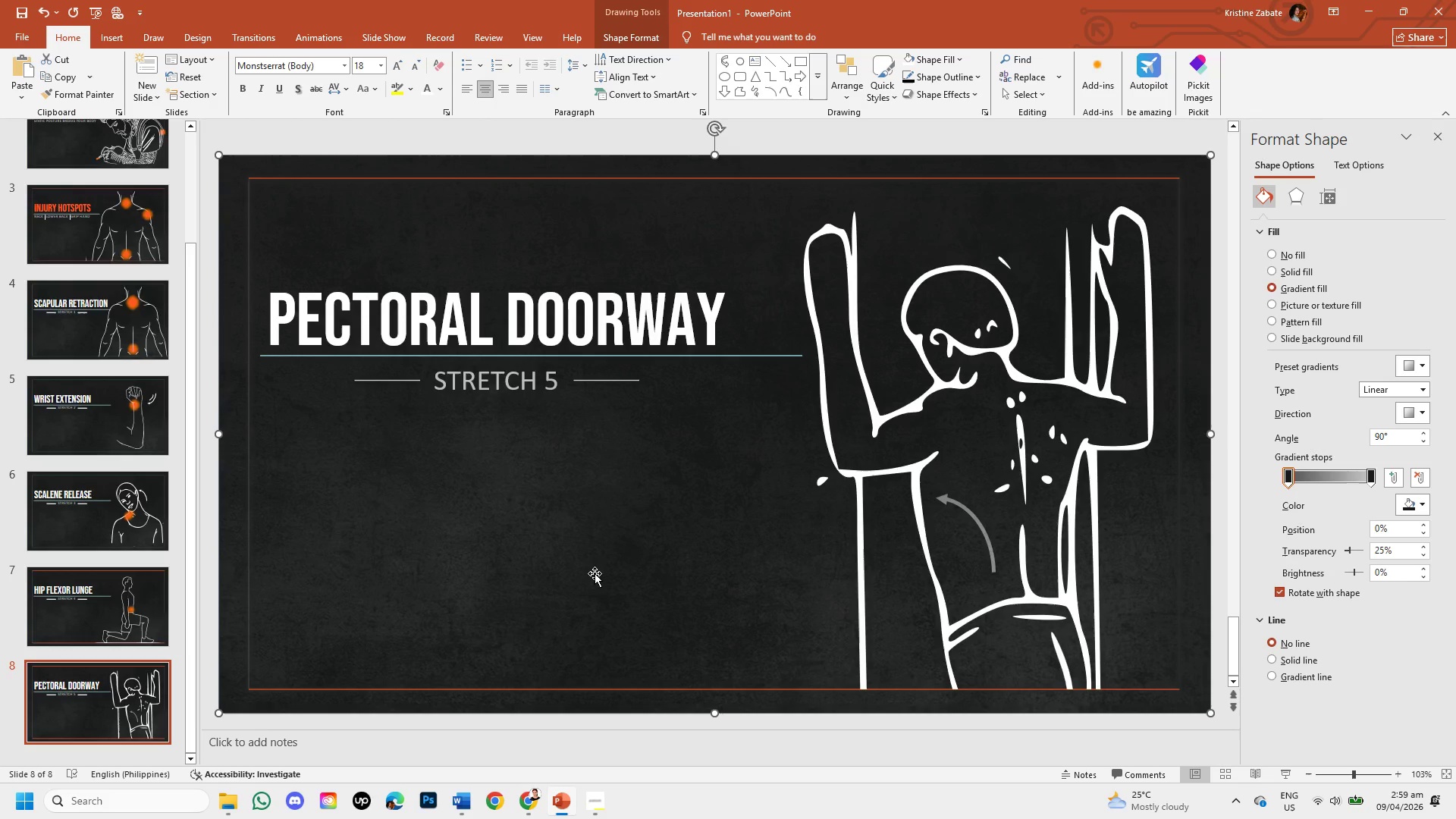 
wait(9.27)
 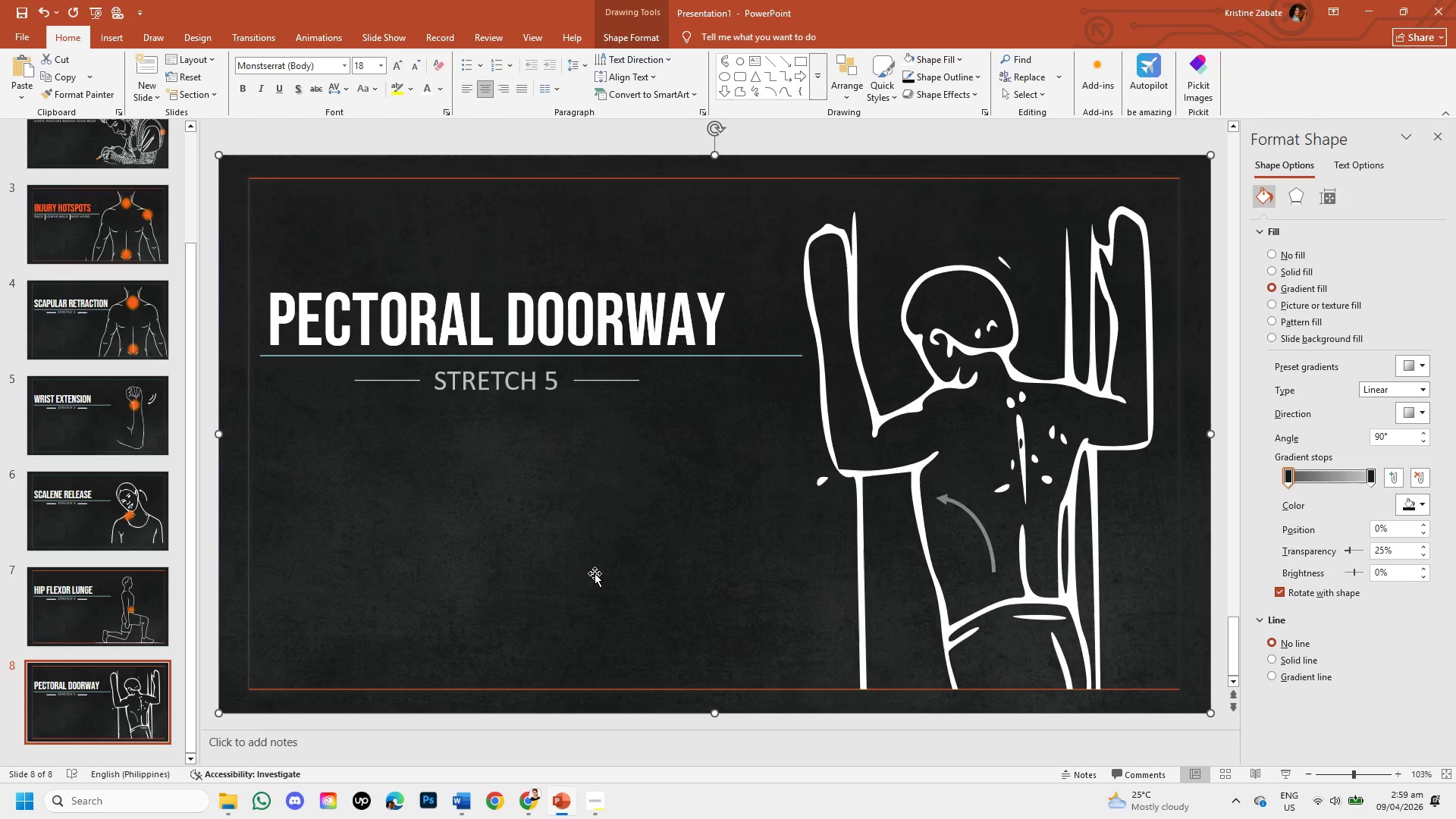 
scroll: coordinate [93, 673], scroll_direction: down, amount: 1.0
 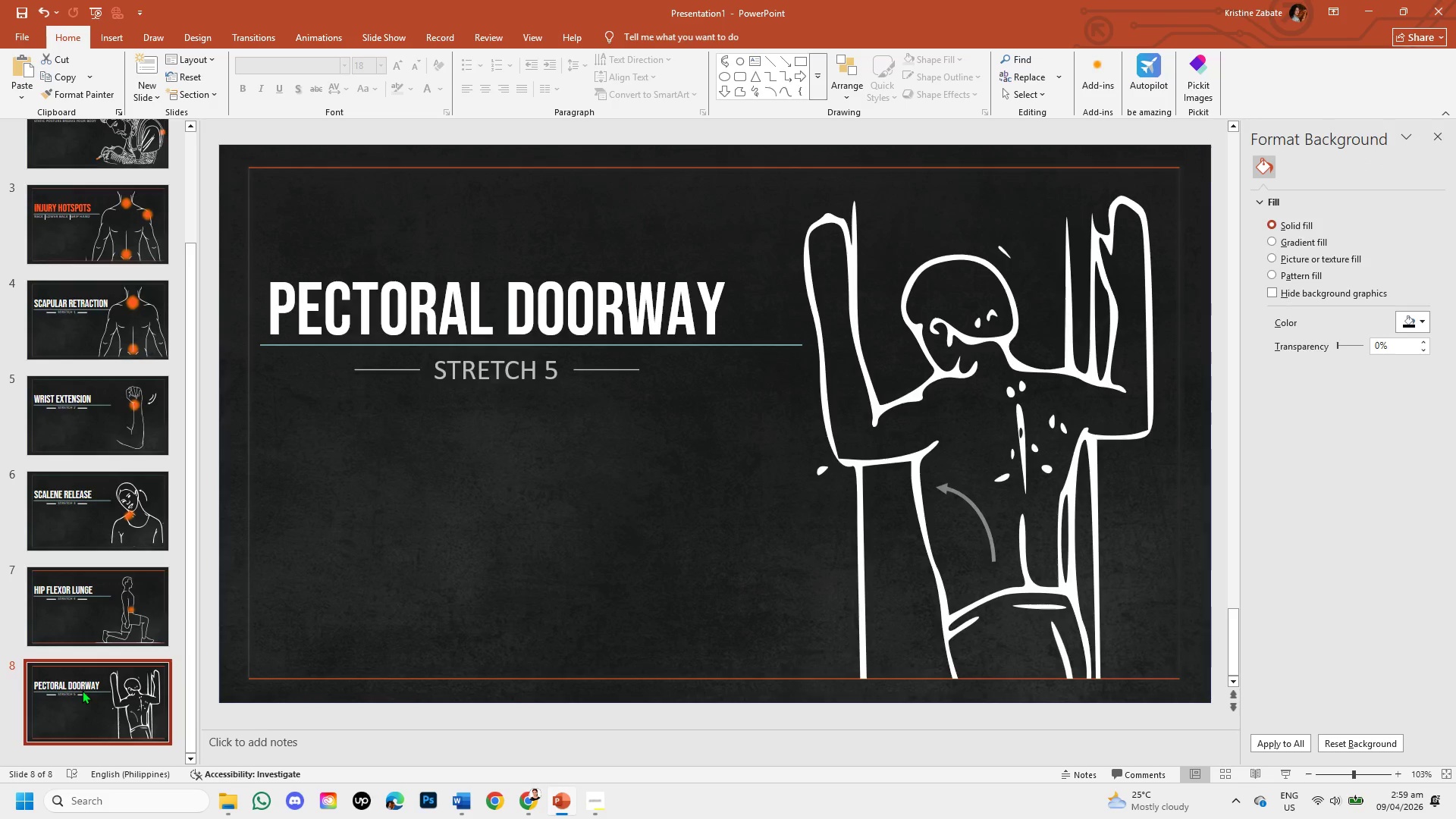 
right_click([82, 690])
 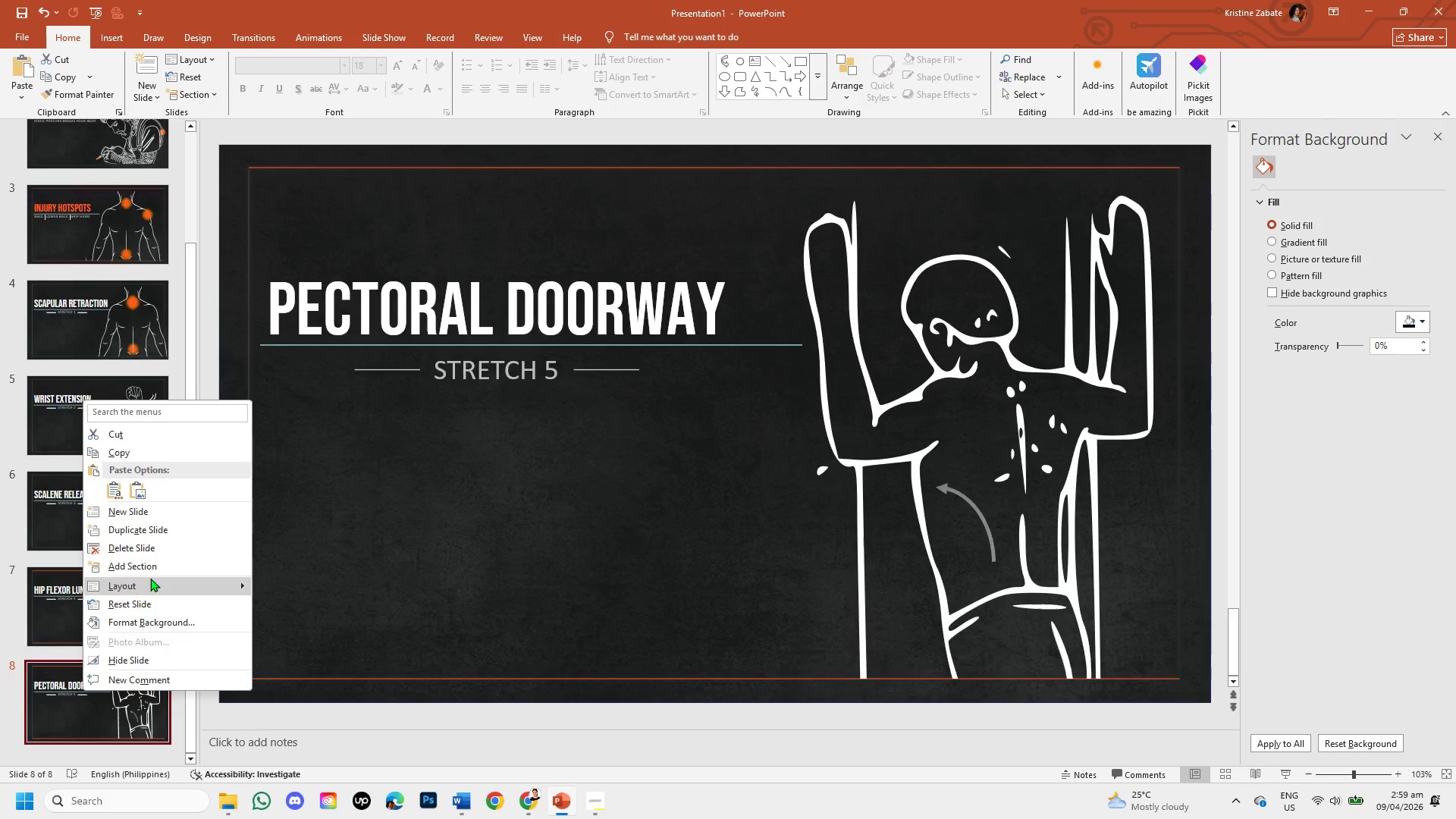 
left_click([193, 532])
 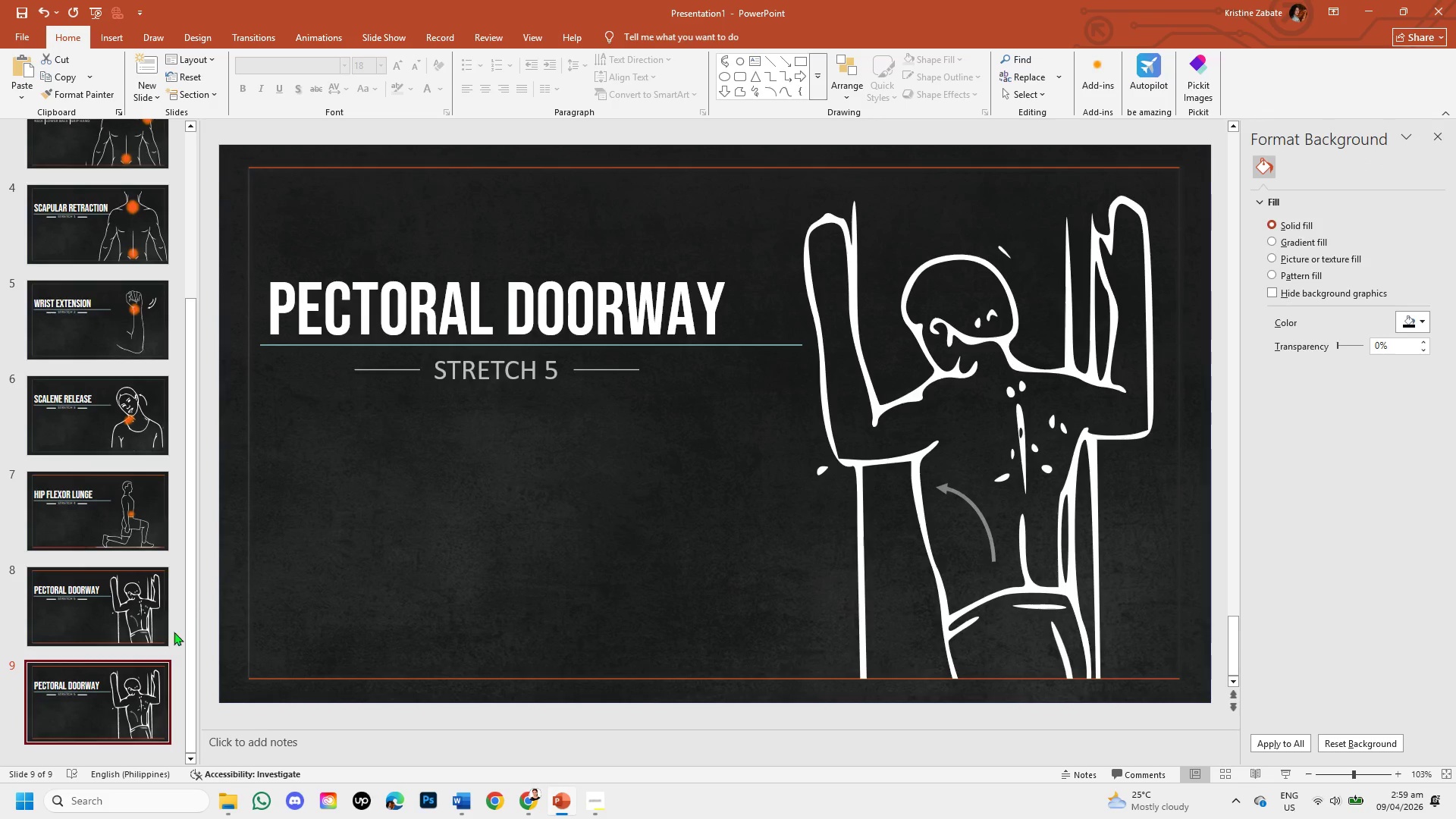 
wait(5.45)
 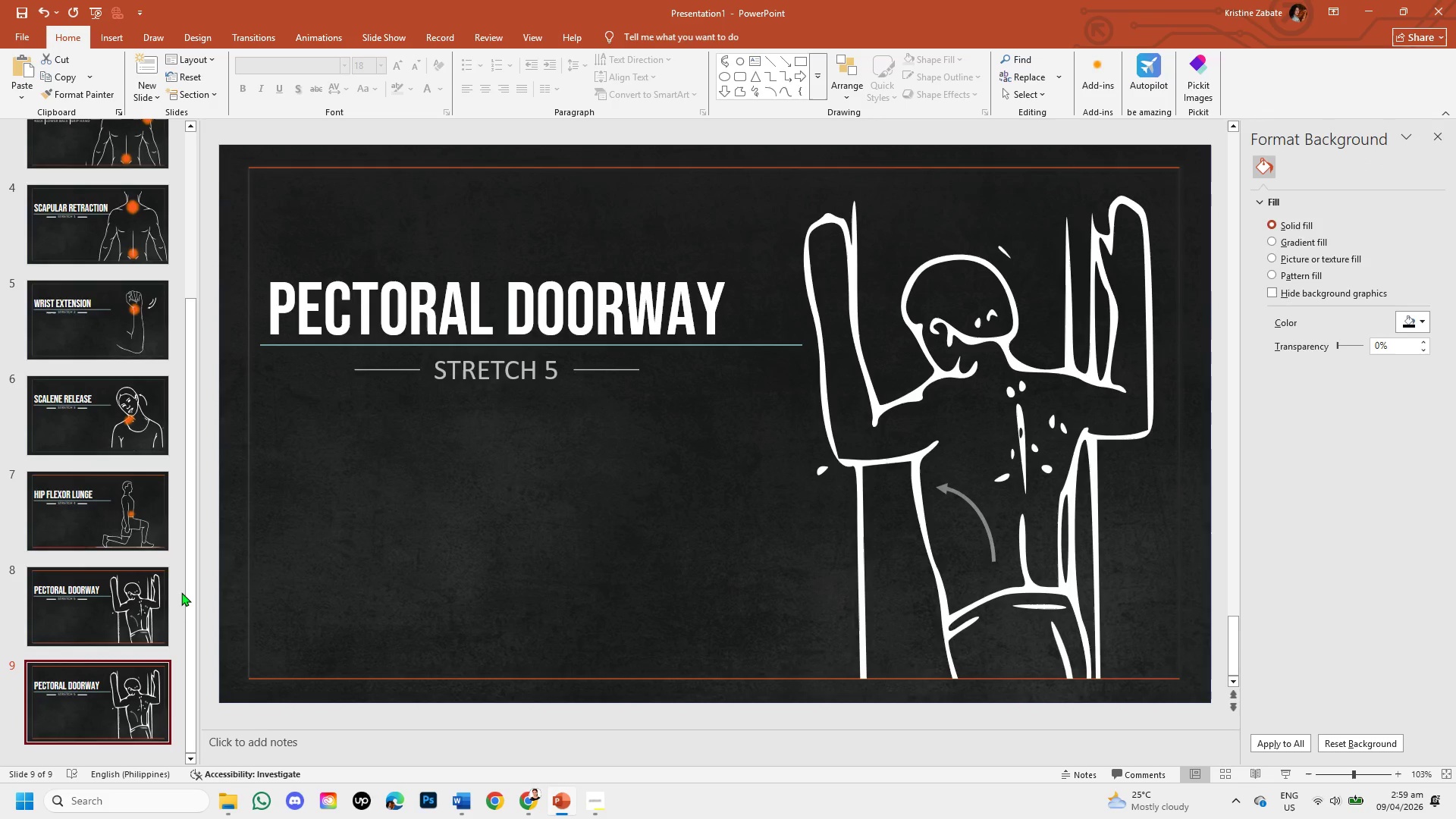 
left_click([818, 331])
 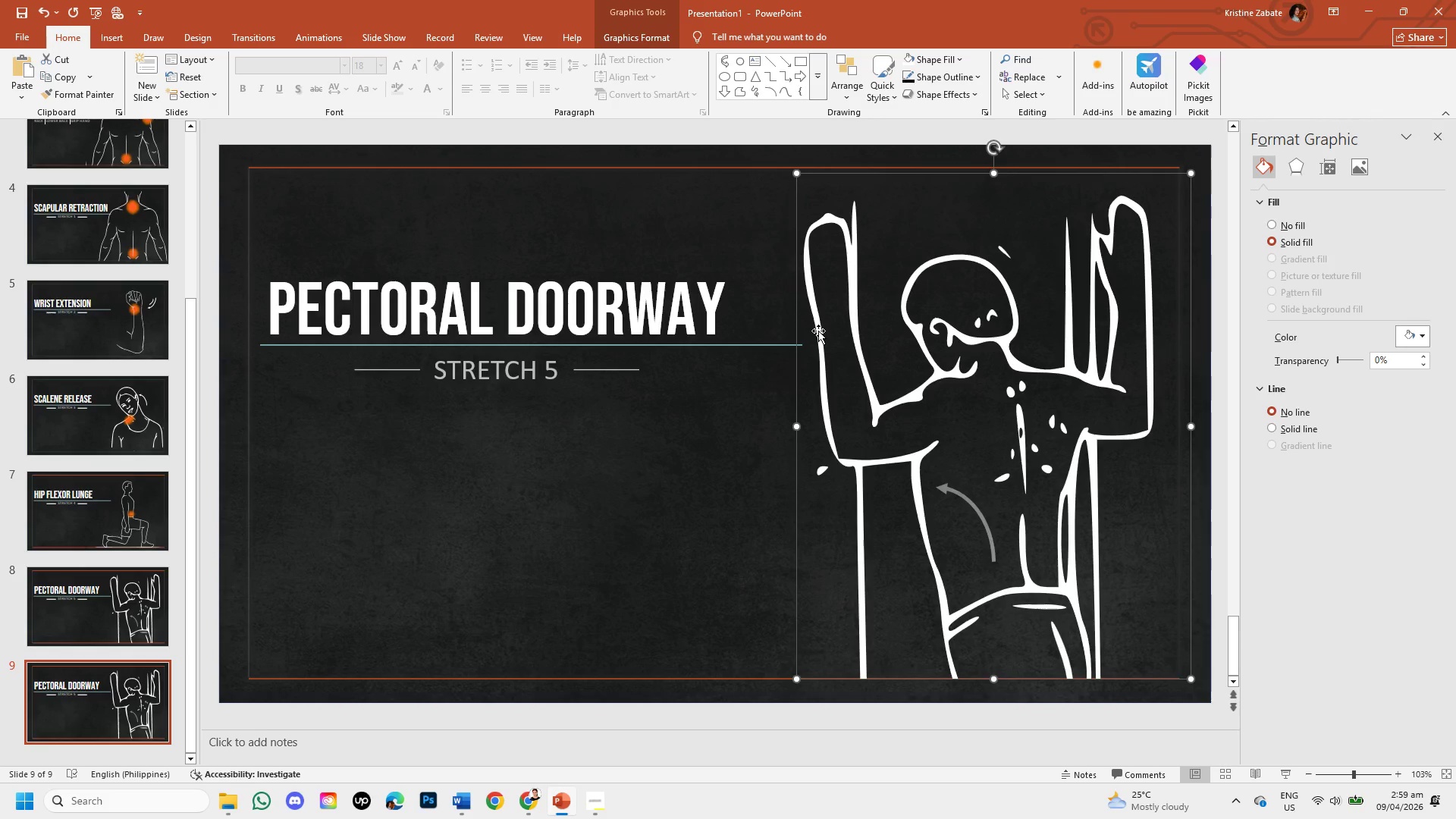 
key(Backspace)
 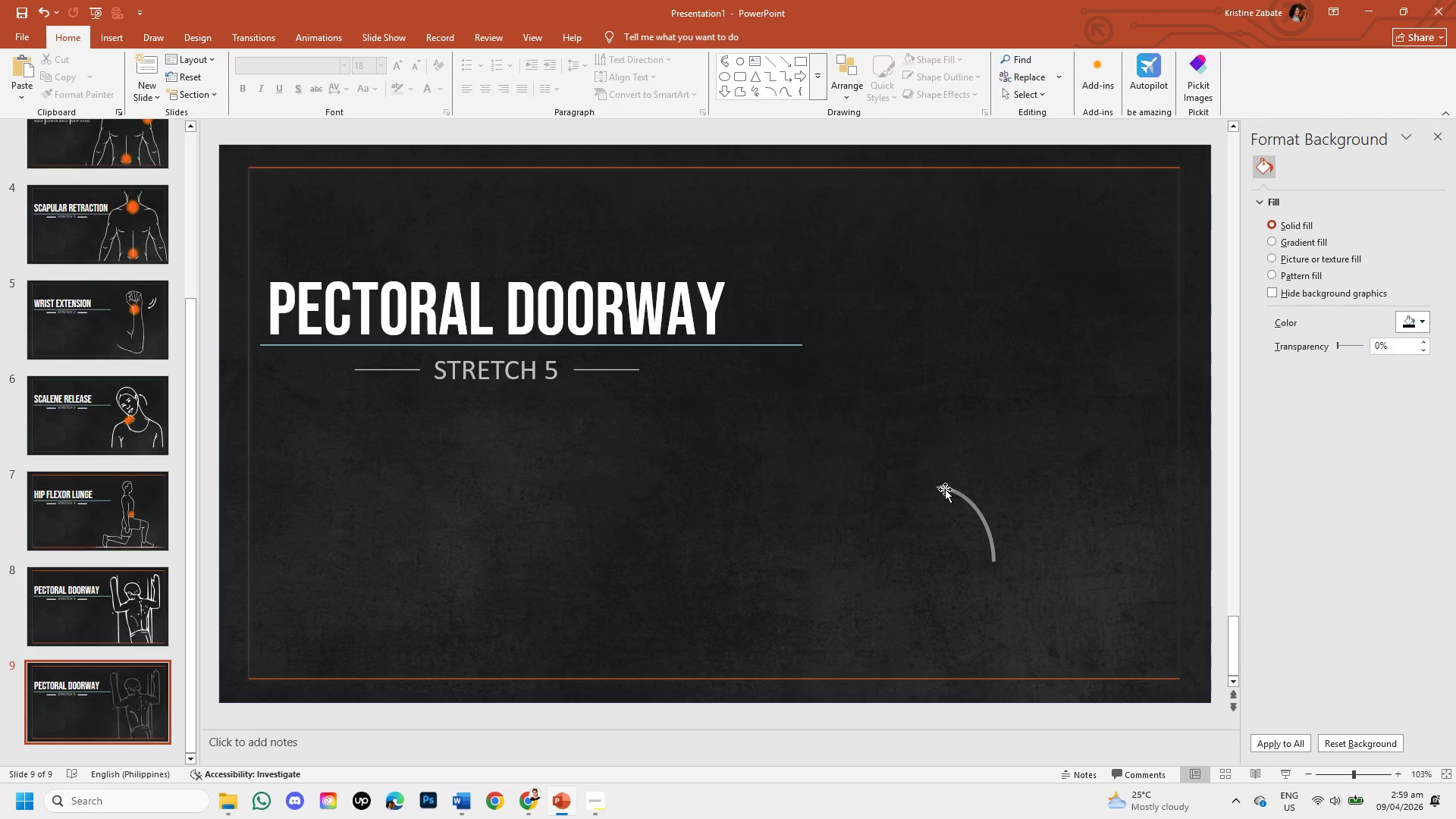 
left_click([945, 489])
 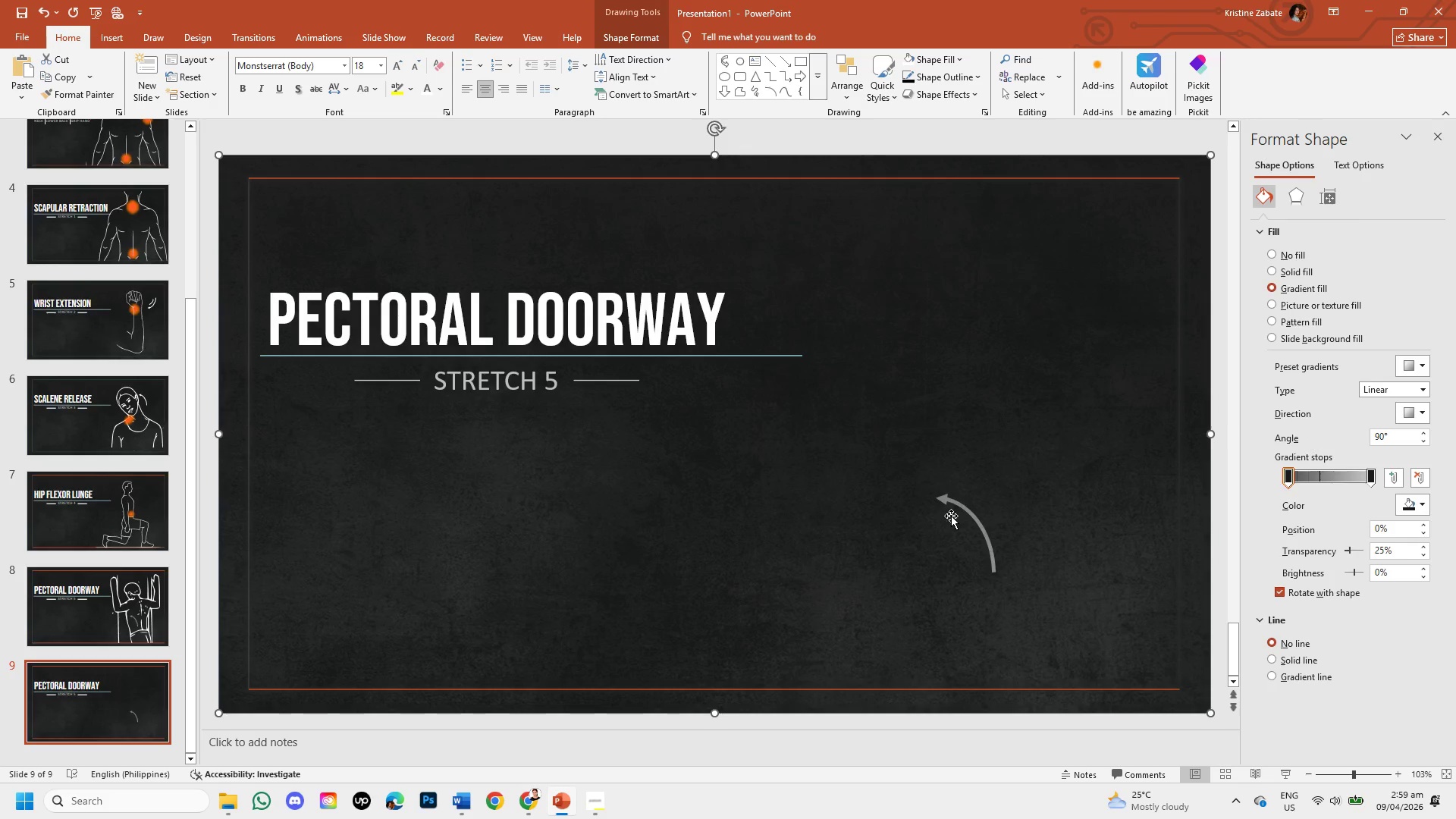 
left_click([954, 504])
 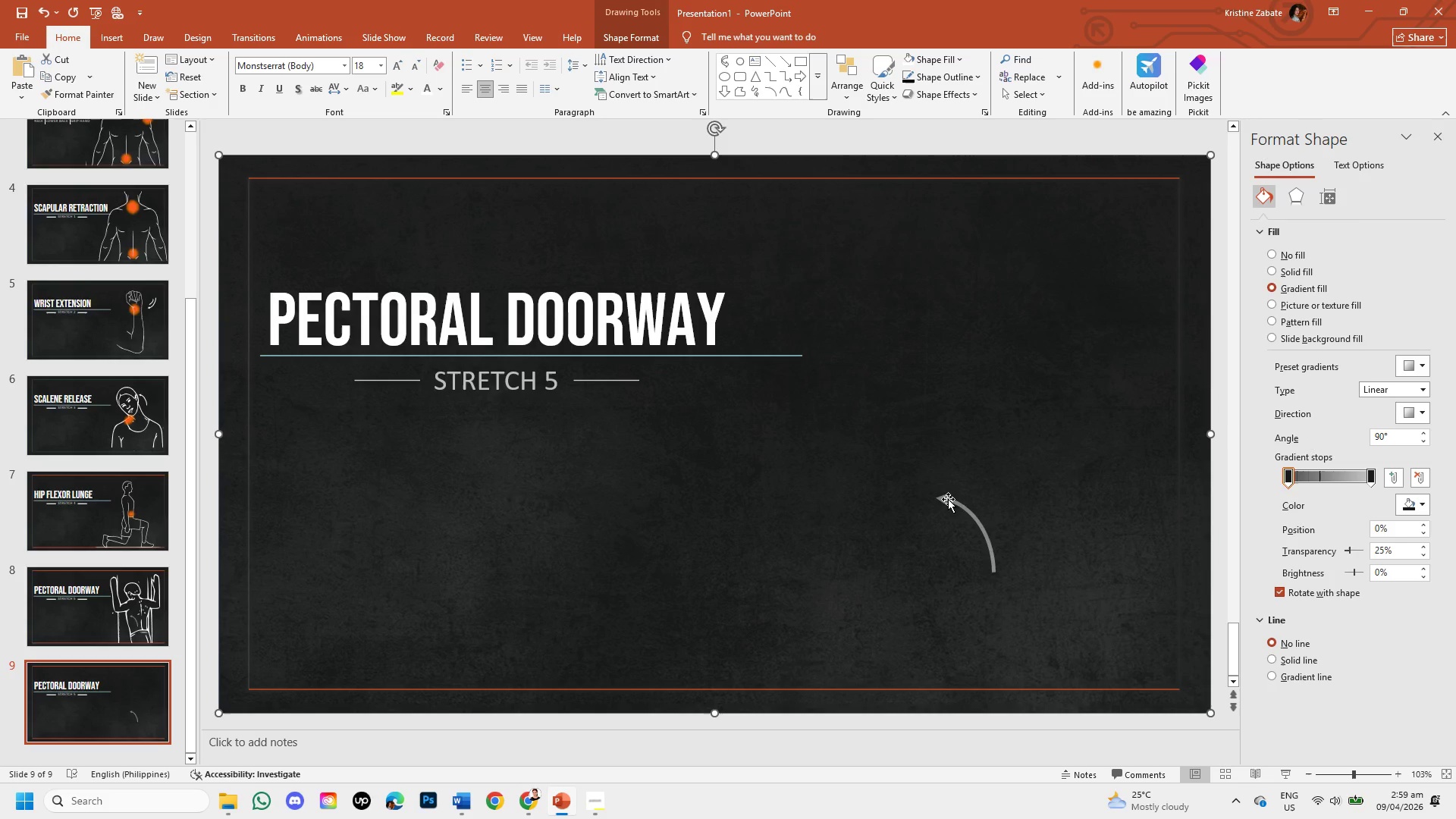 
double_click([948, 499])
 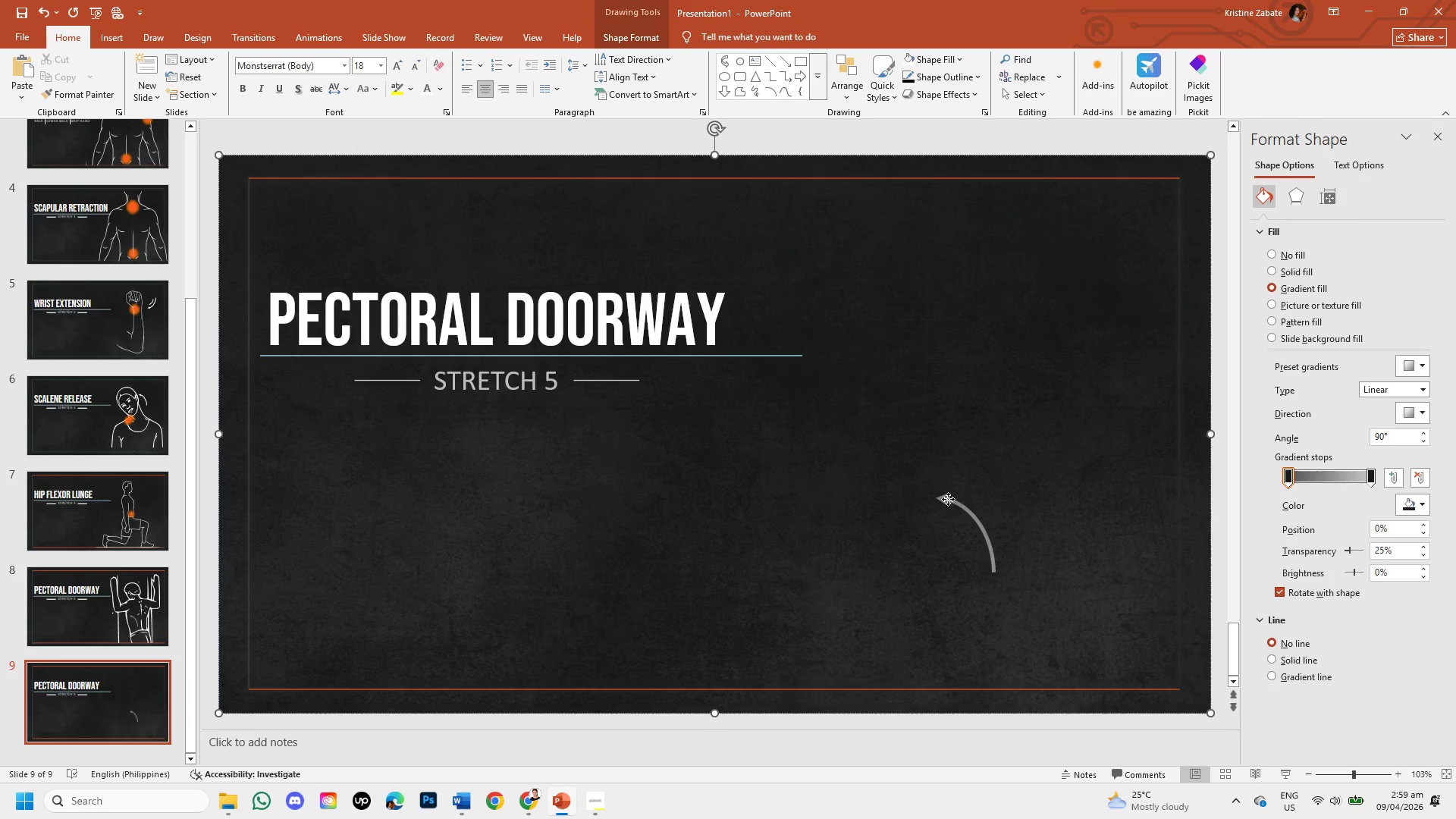 
triple_click([948, 499])
 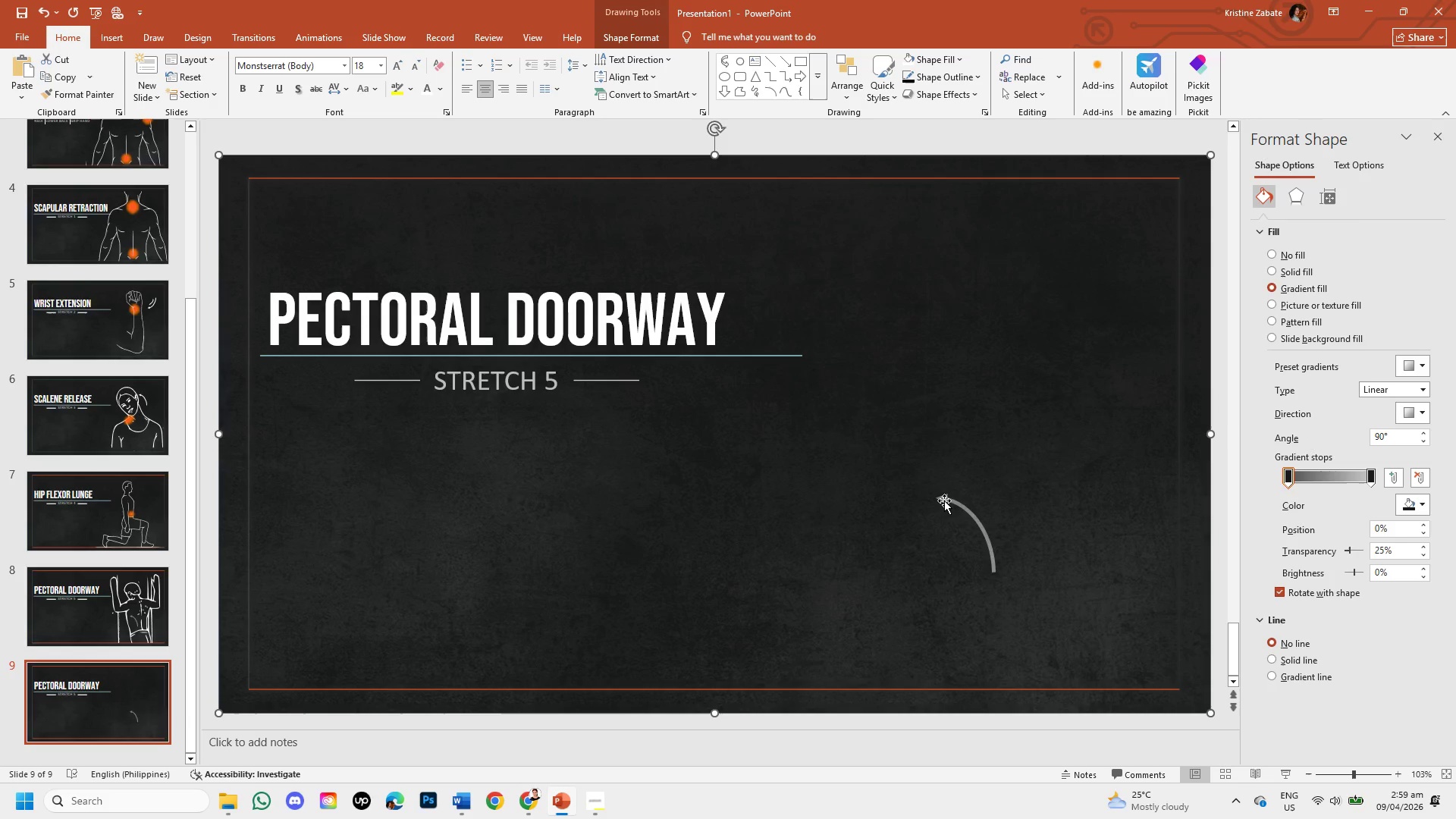 
double_click([944, 500])
 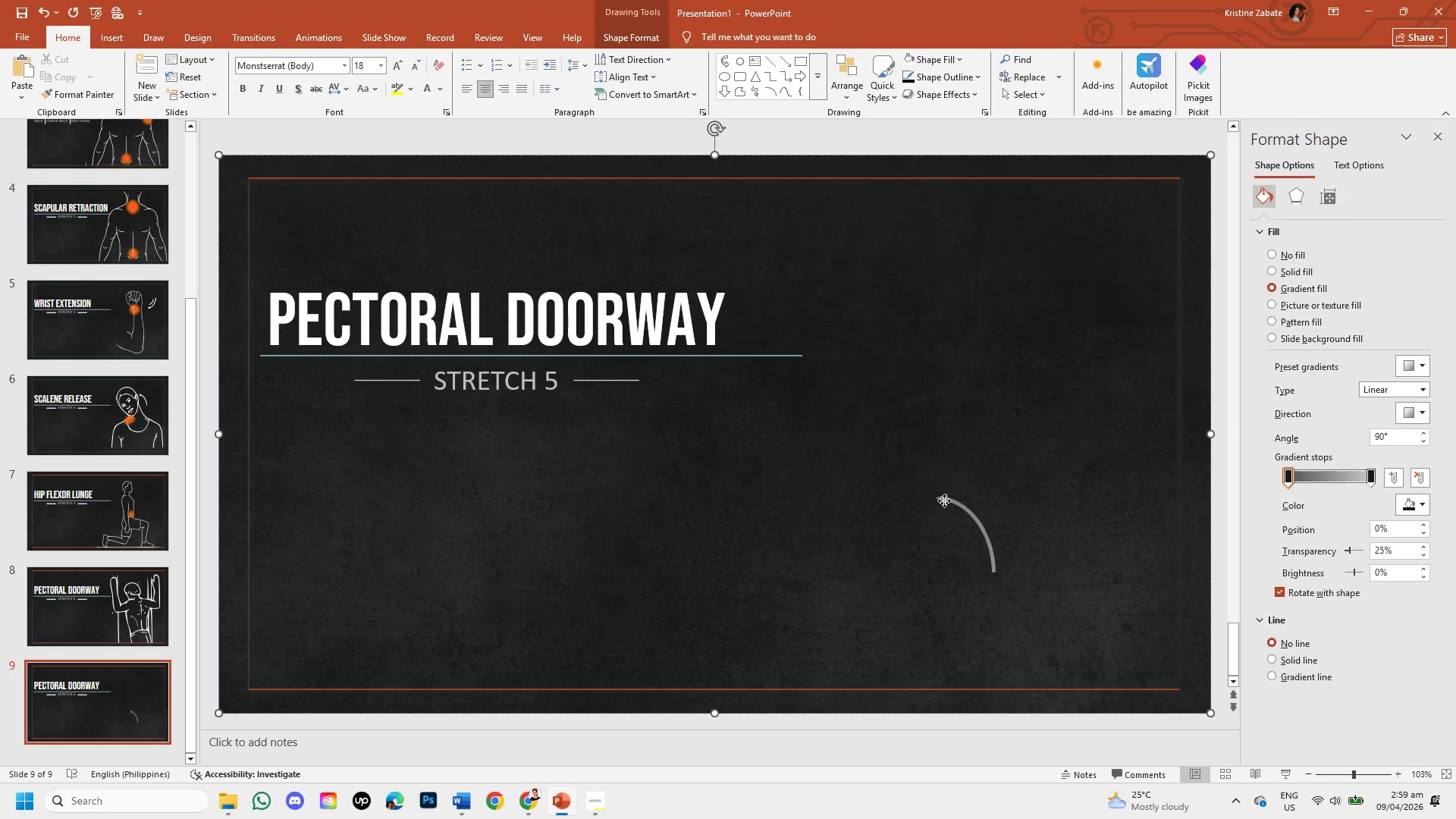 
triple_click([944, 500])
 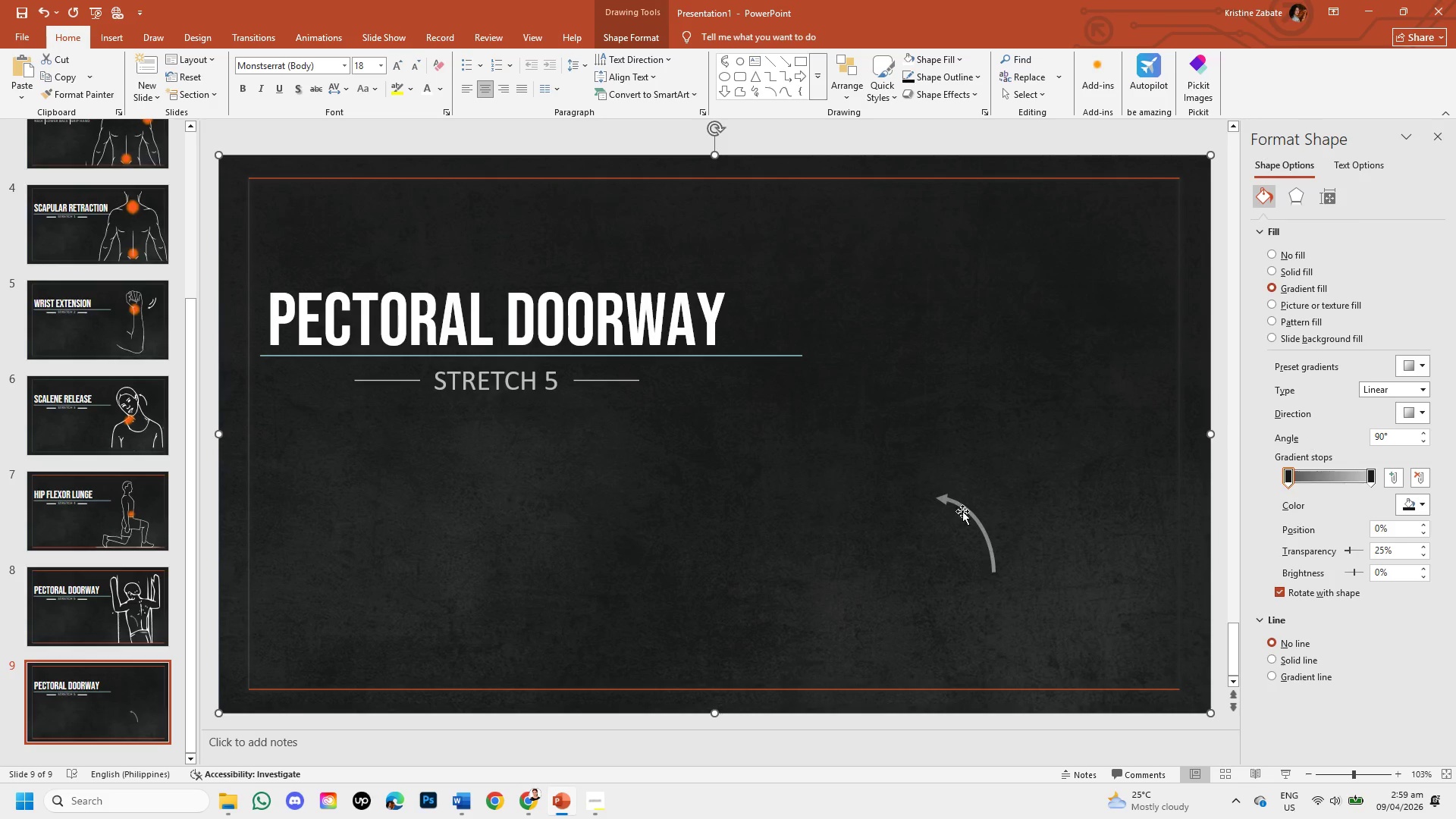 
left_click_drag(start_coordinate=[966, 516], to_coordinate=[971, 519])
 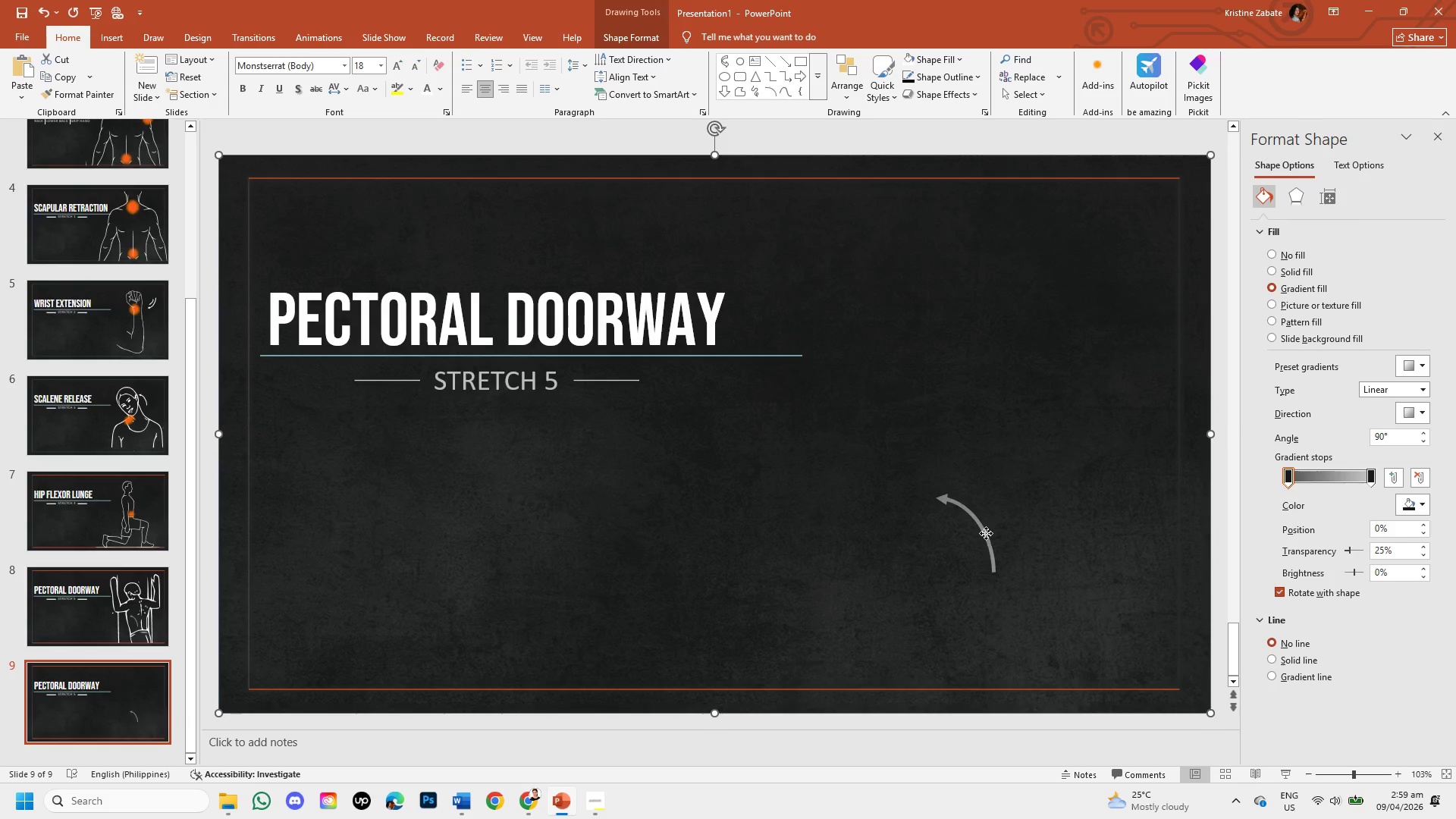 
triple_click([986, 533])
 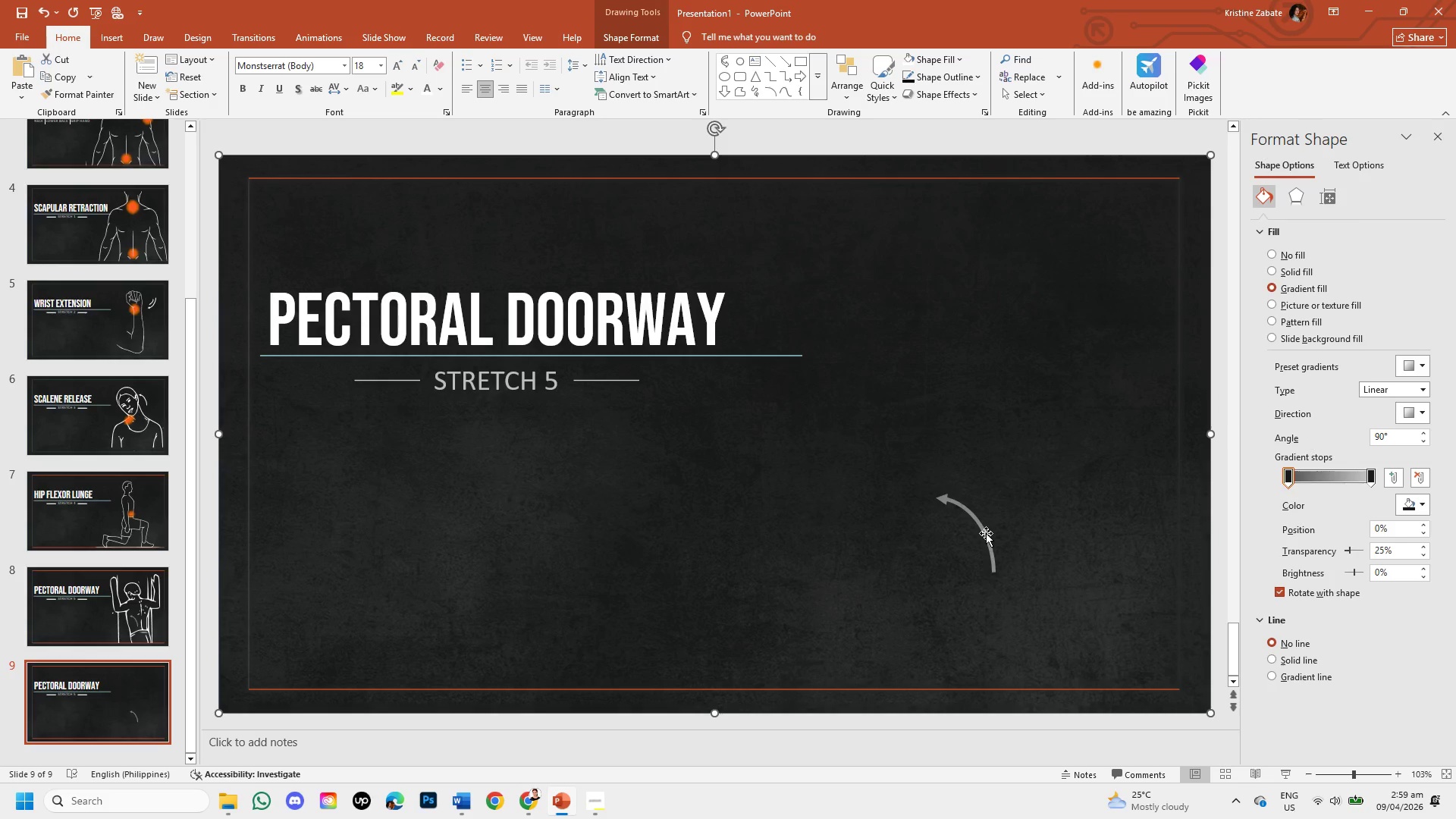 
triple_click([986, 533])
 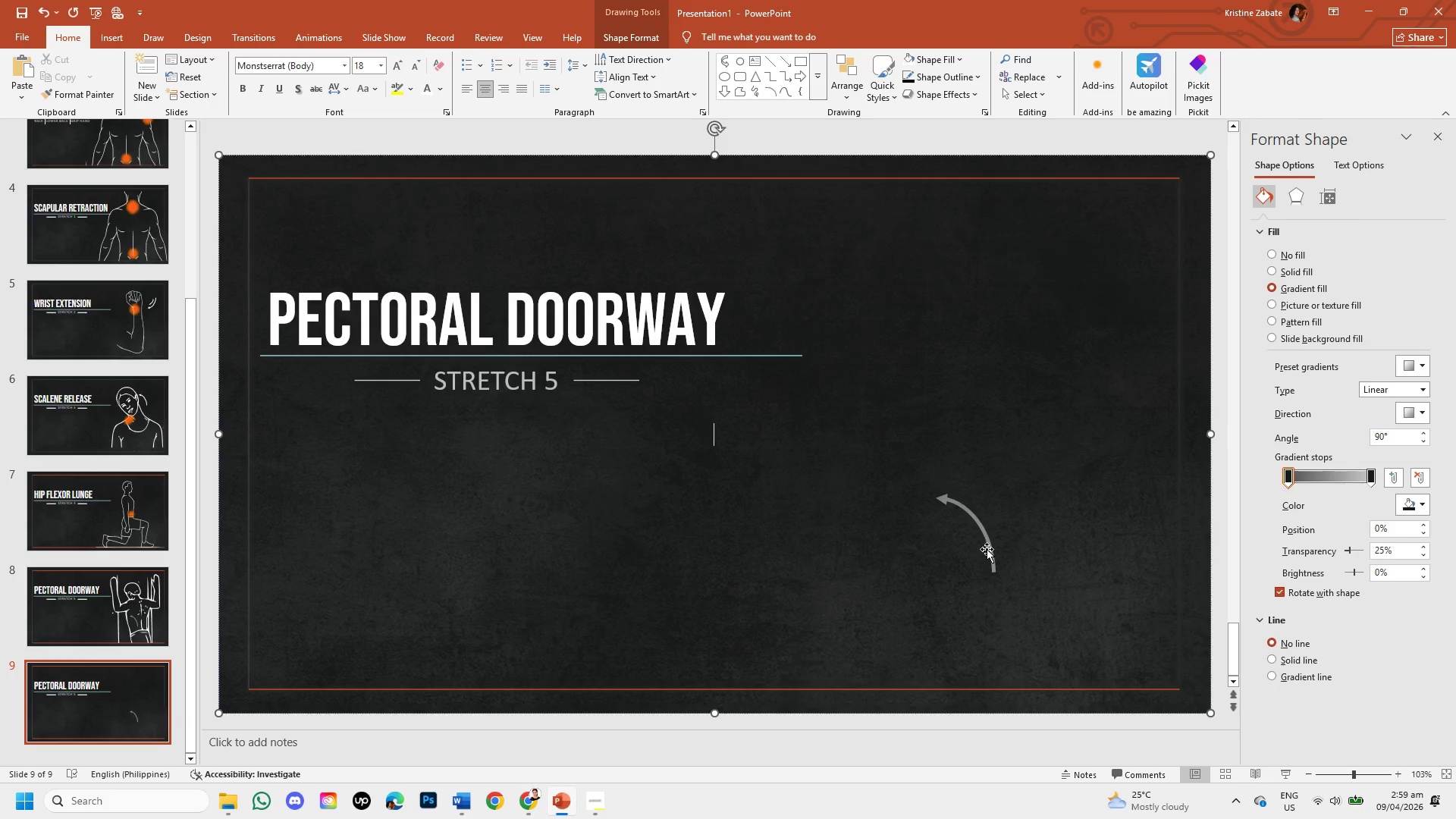 
triple_click([987, 549])
 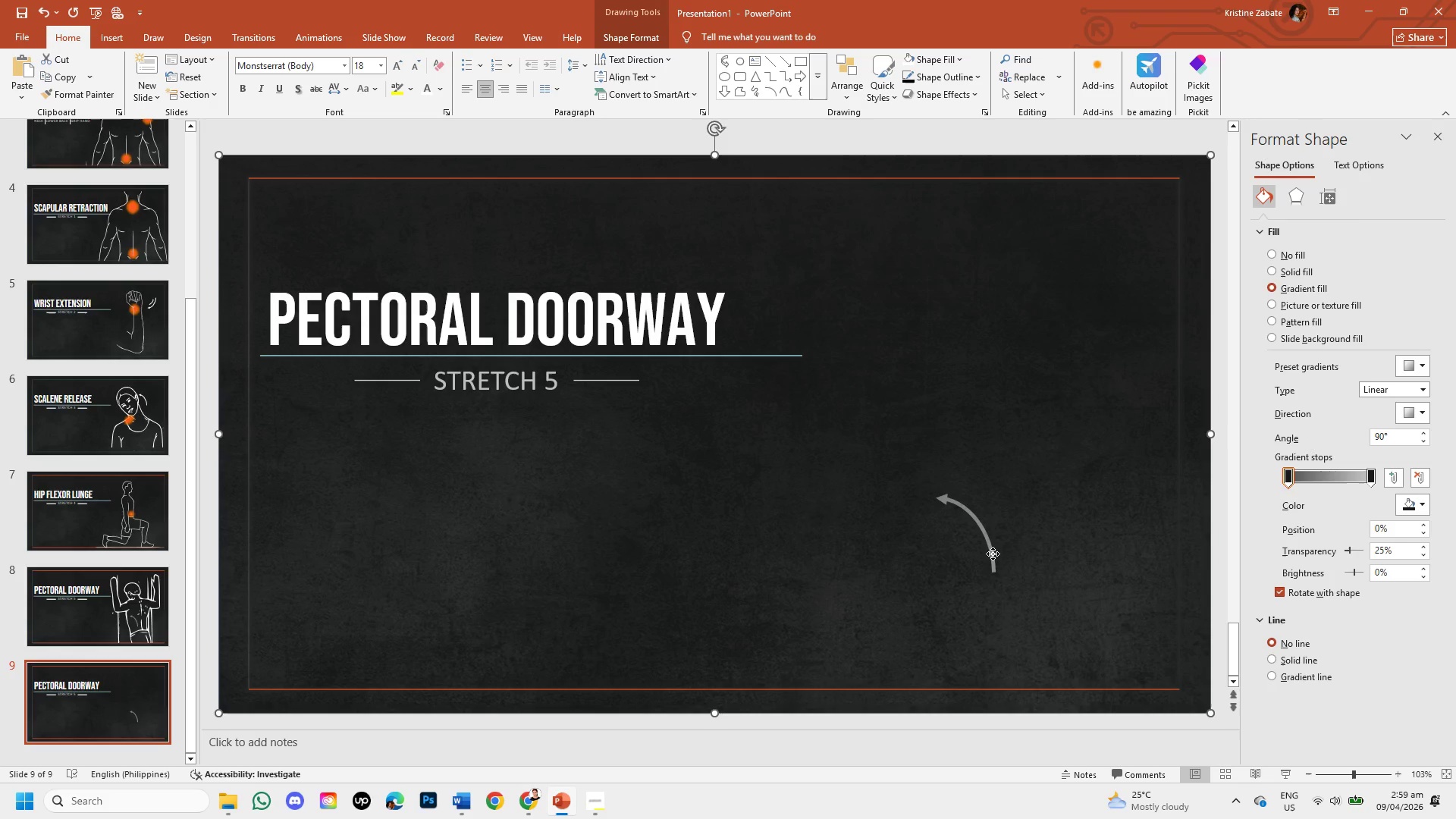 
triple_click([993, 554])
 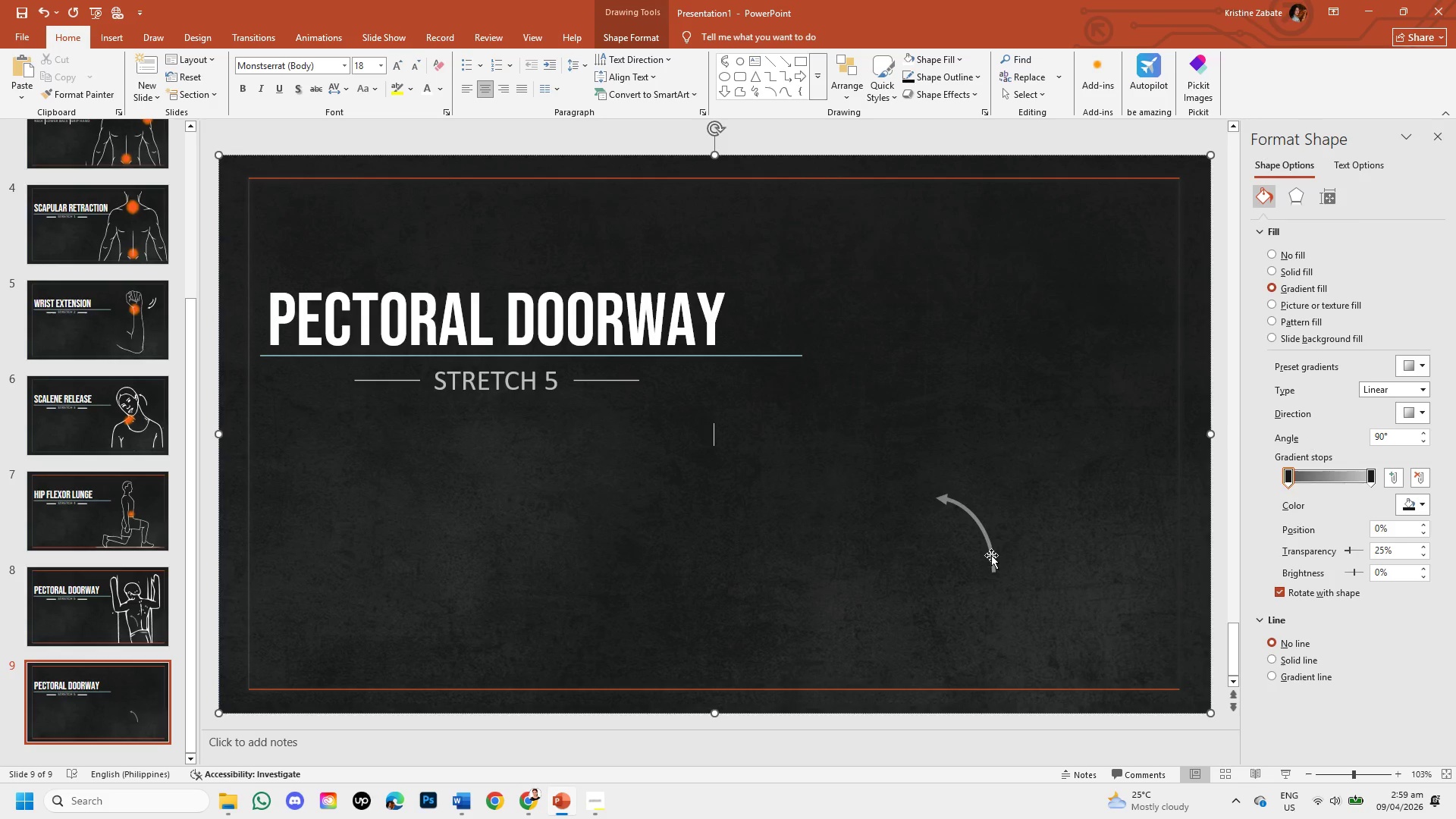 
triple_click([991, 555])
 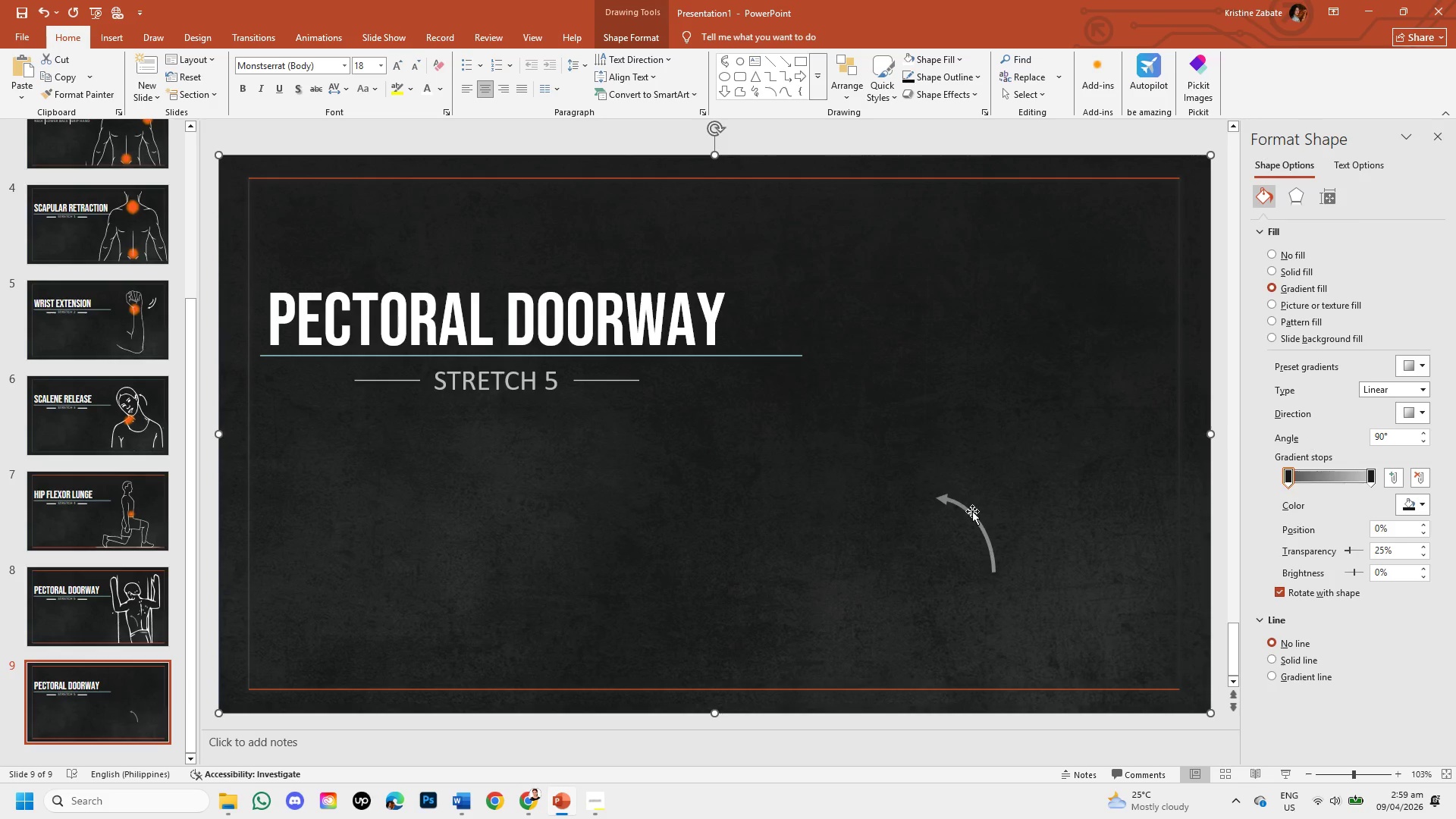 
double_click([970, 509])
 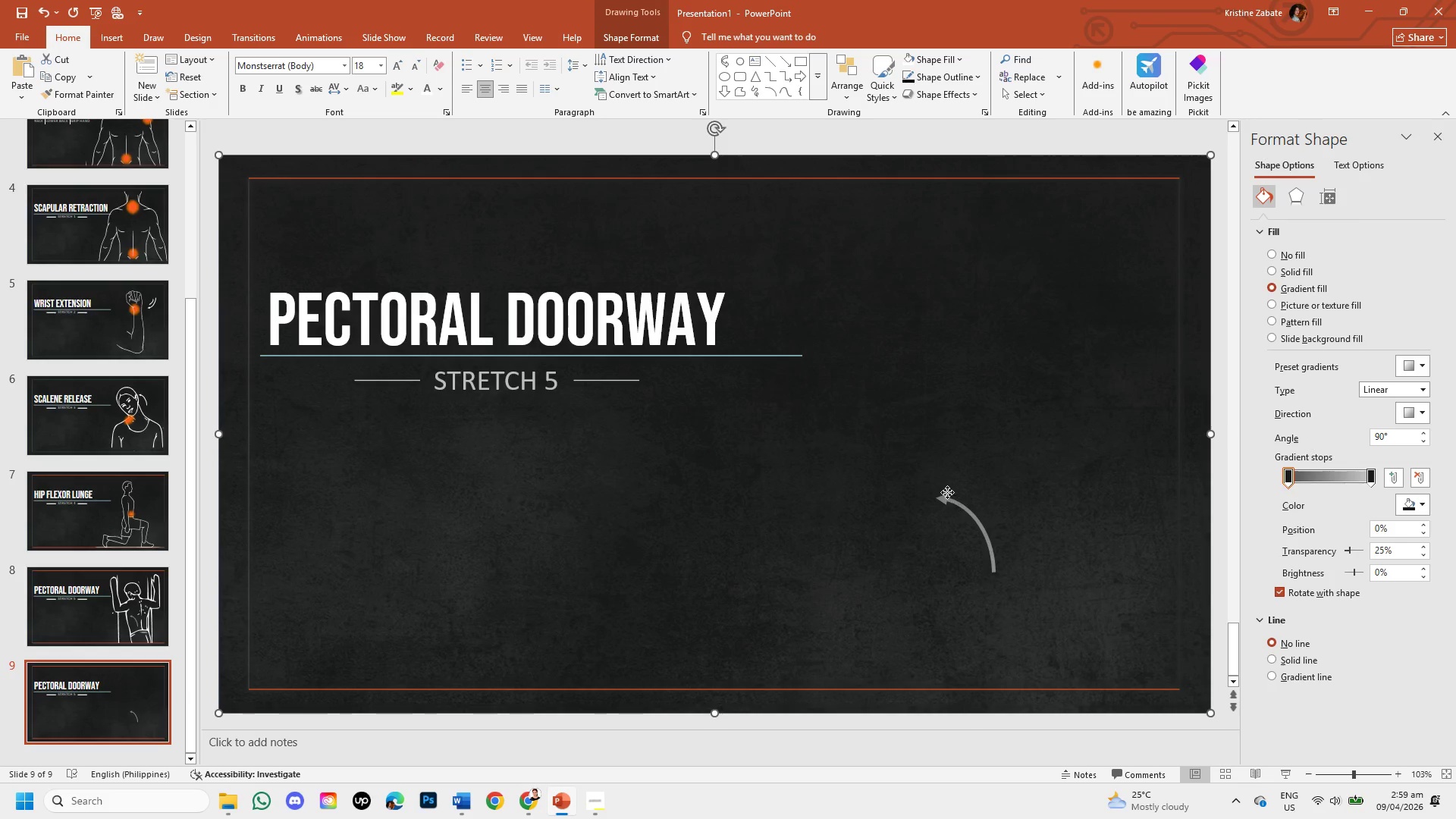 
triple_click([947, 492])
 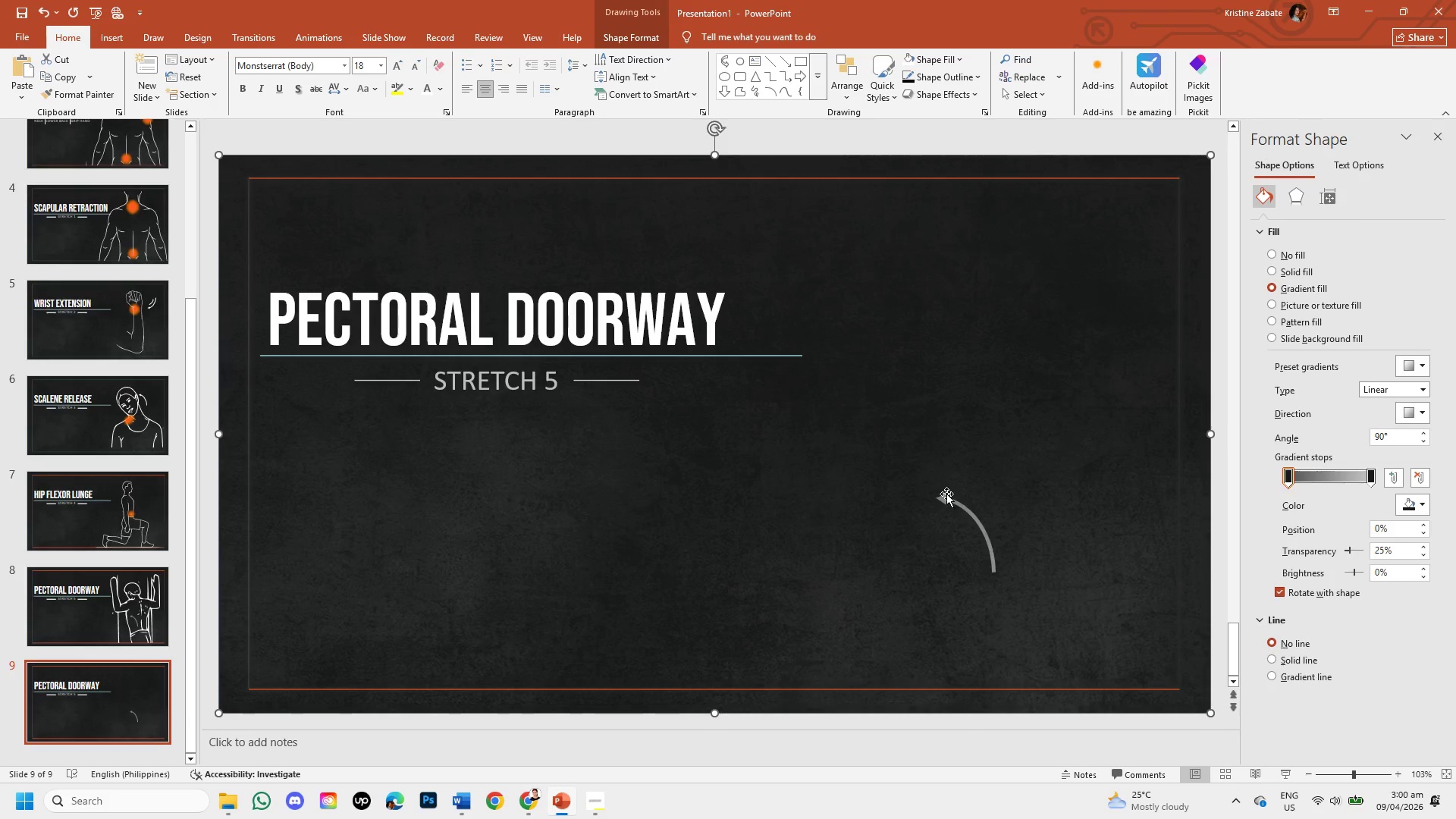 
left_click([946, 494])
 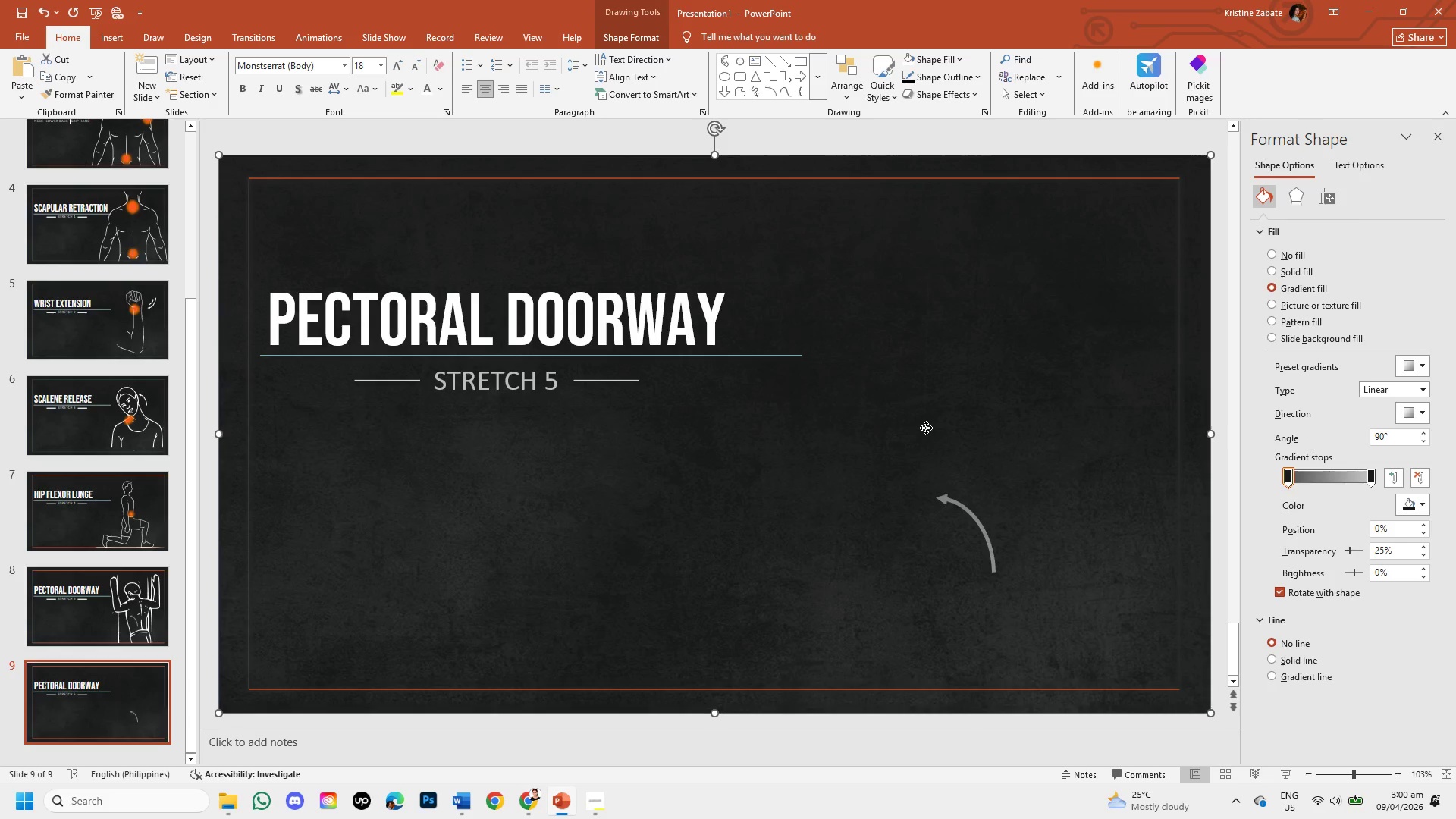 
right_click([926, 428])